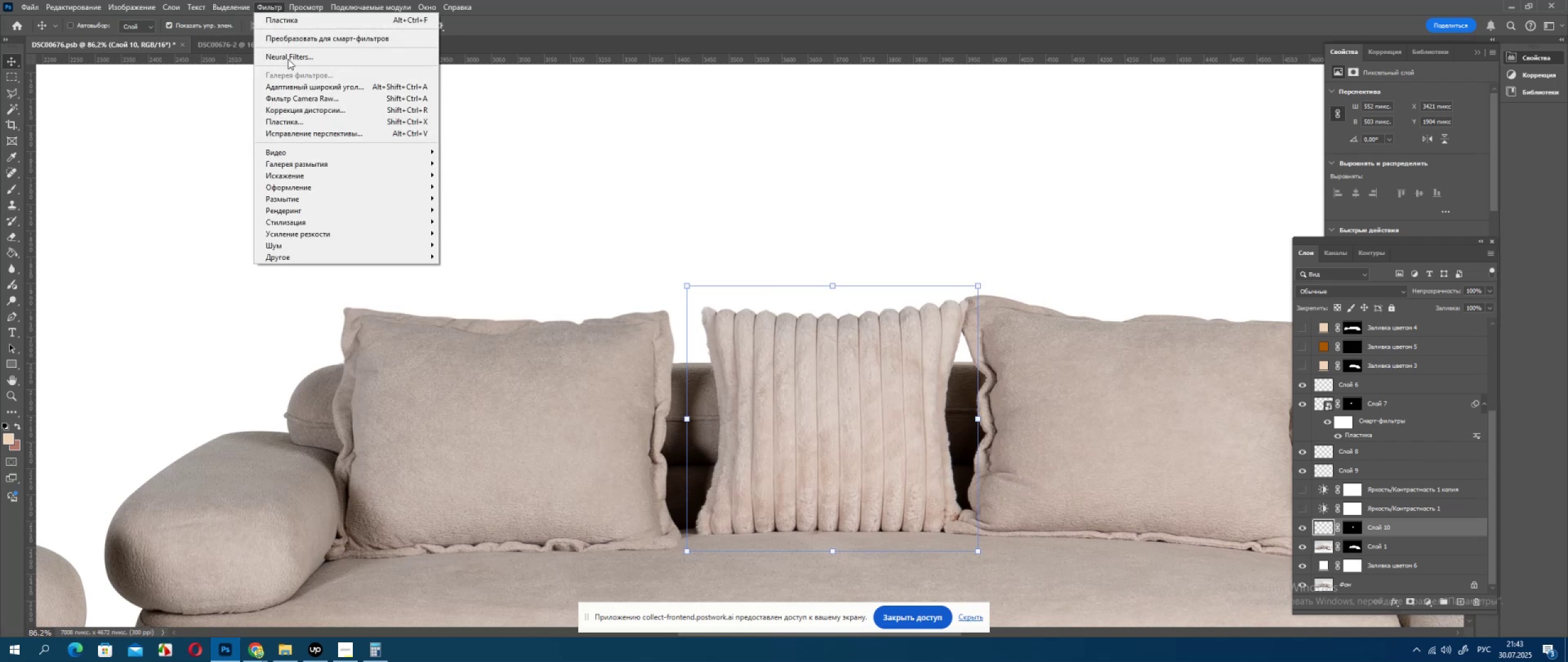 
left_click([307, 124])
 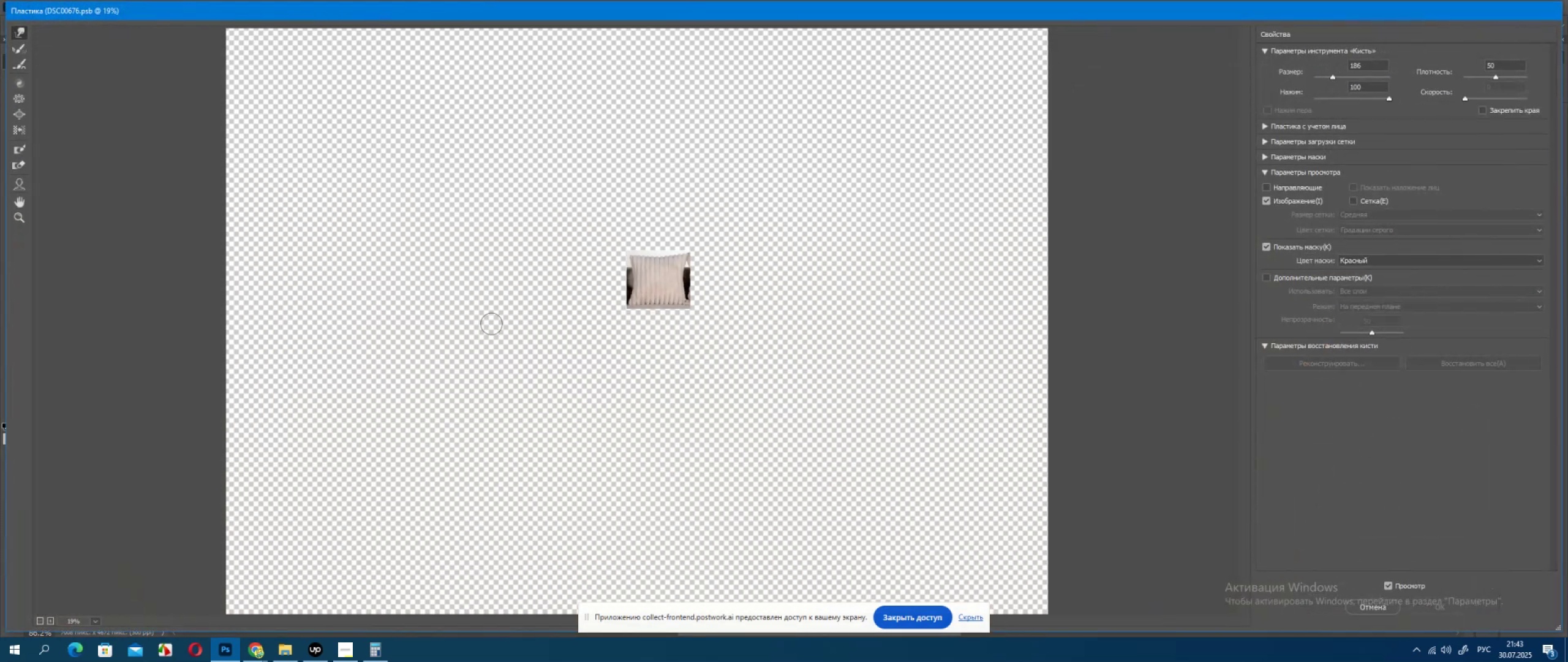 
wait(6.23)
 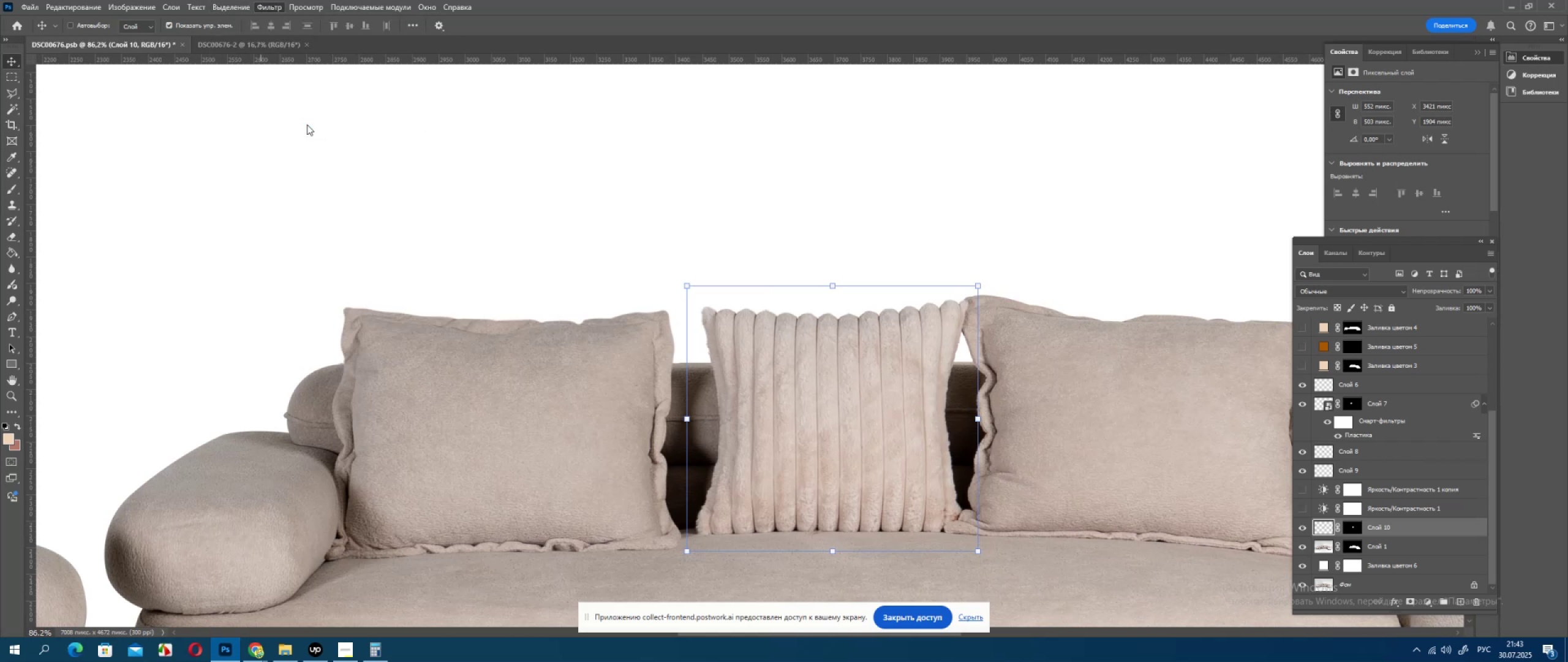 
hold_key(key=AltLeft, duration=0.83)
scroll: coordinate [669, 184], scroll_direction: up, amount: 16.0
 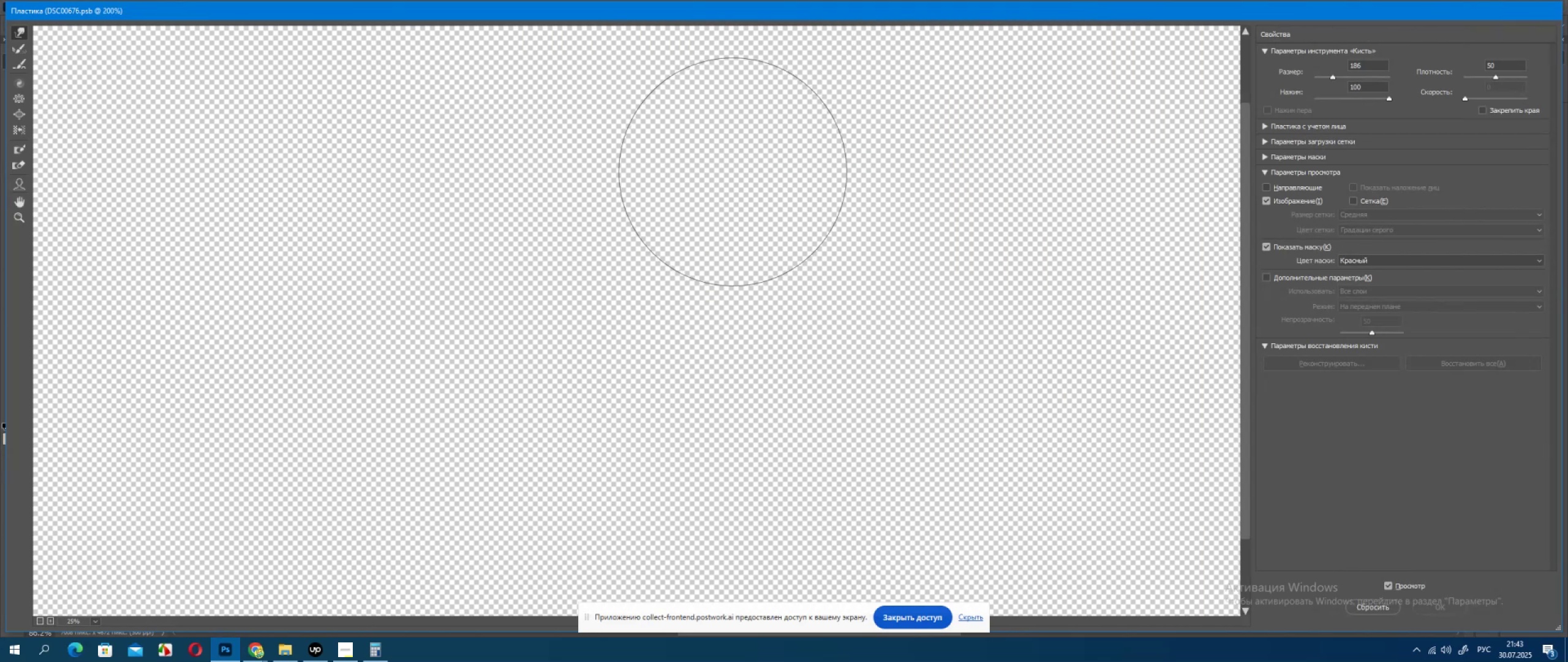 
key(Space)
 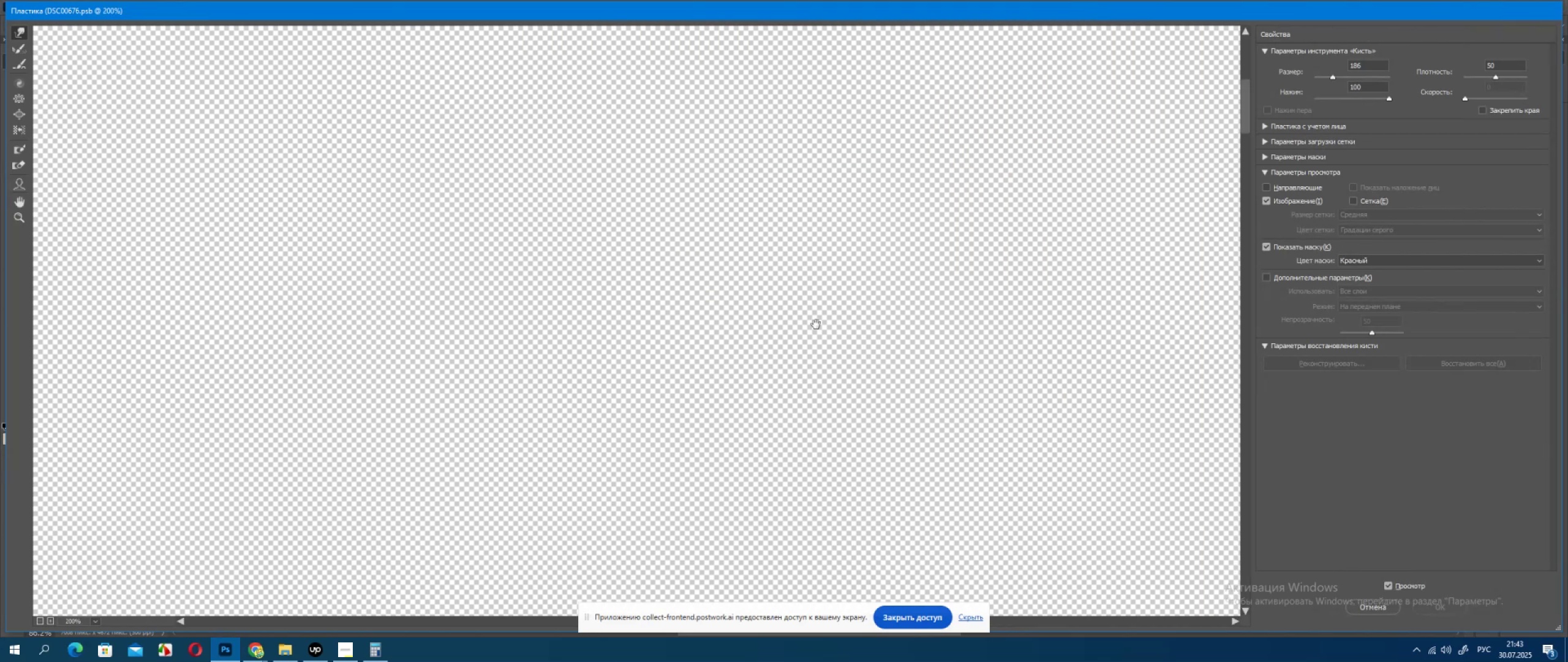 
hold_key(key=AltLeft, duration=0.62)
scroll: coordinate [875, 409], scroll_direction: down, amount: 4.0
 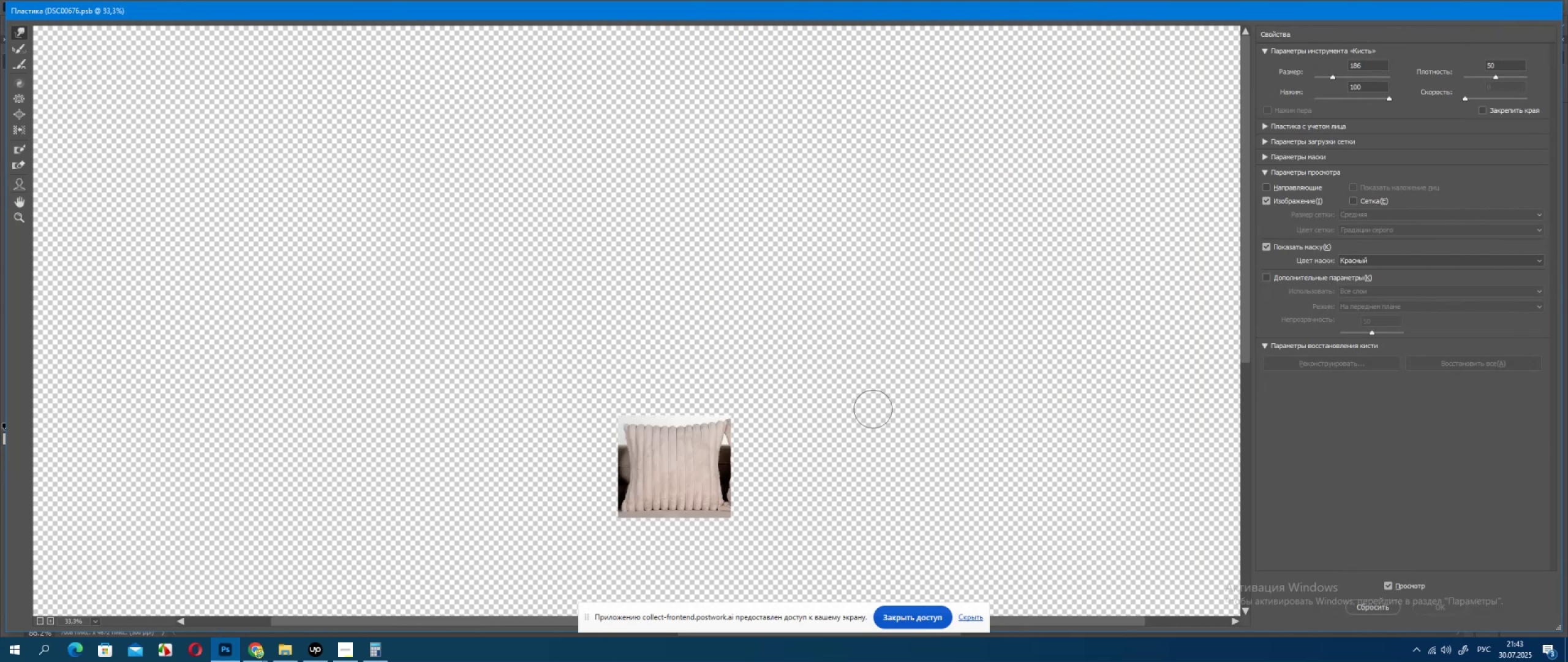 
hold_key(key=AltLeft, duration=1.08)
scroll: coordinate [713, 484], scroll_direction: up, amount: 3.0
 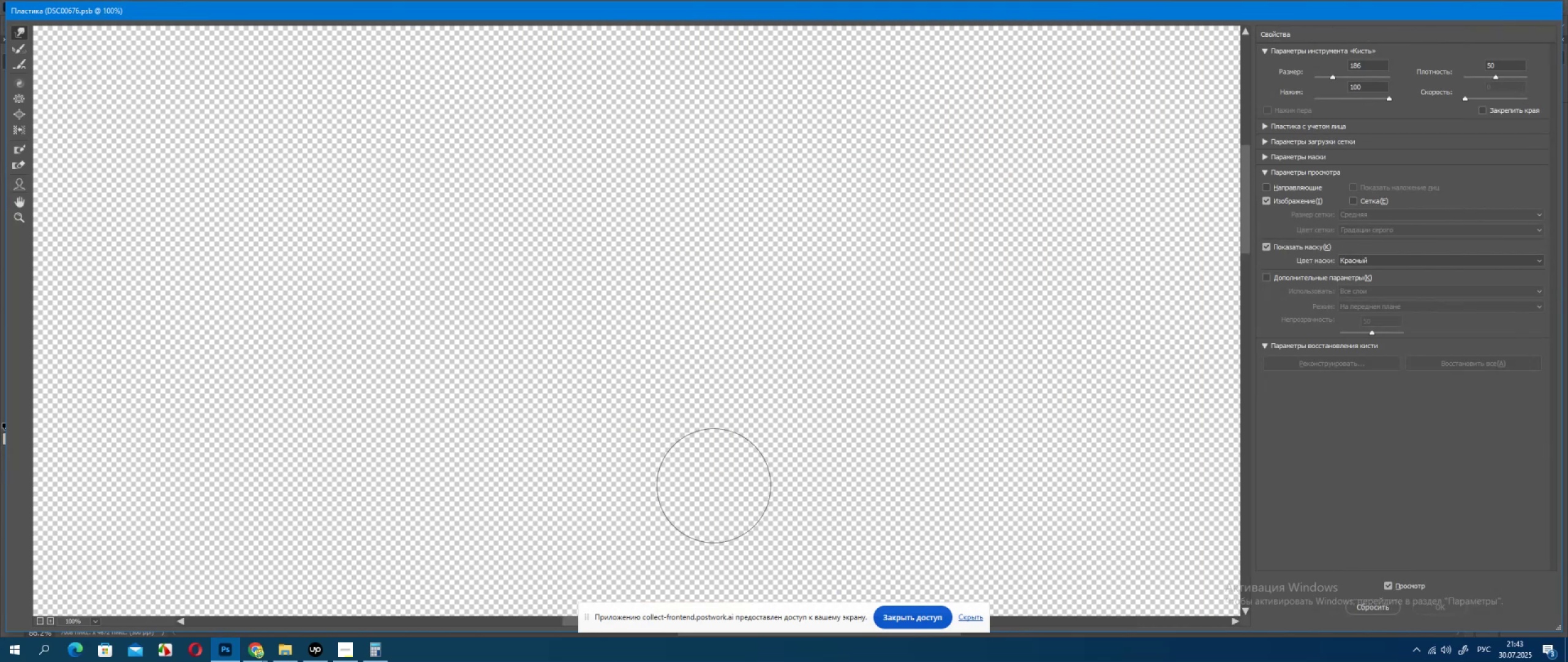 
hold_key(key=Space, duration=1.16)
 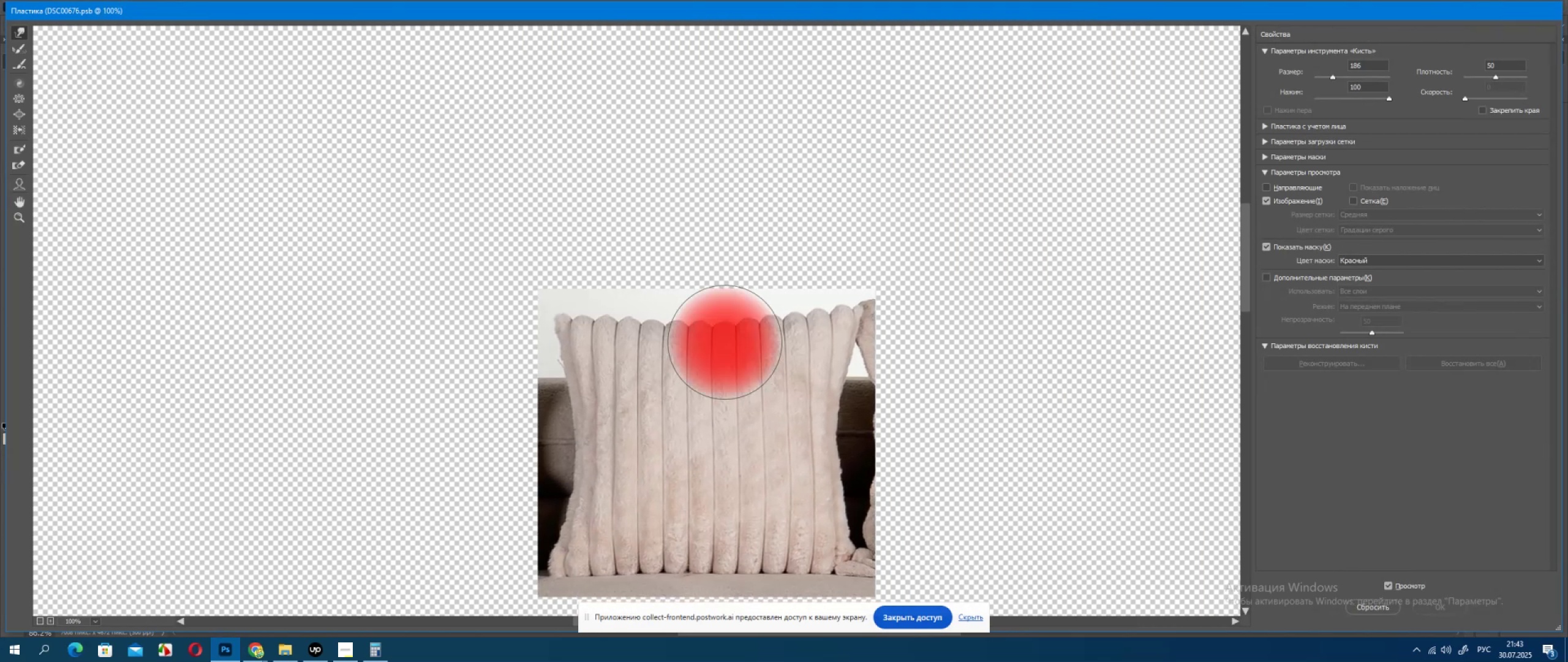 
left_click_drag(start_coordinate=[737, 514], to_coordinate=[705, 256])
 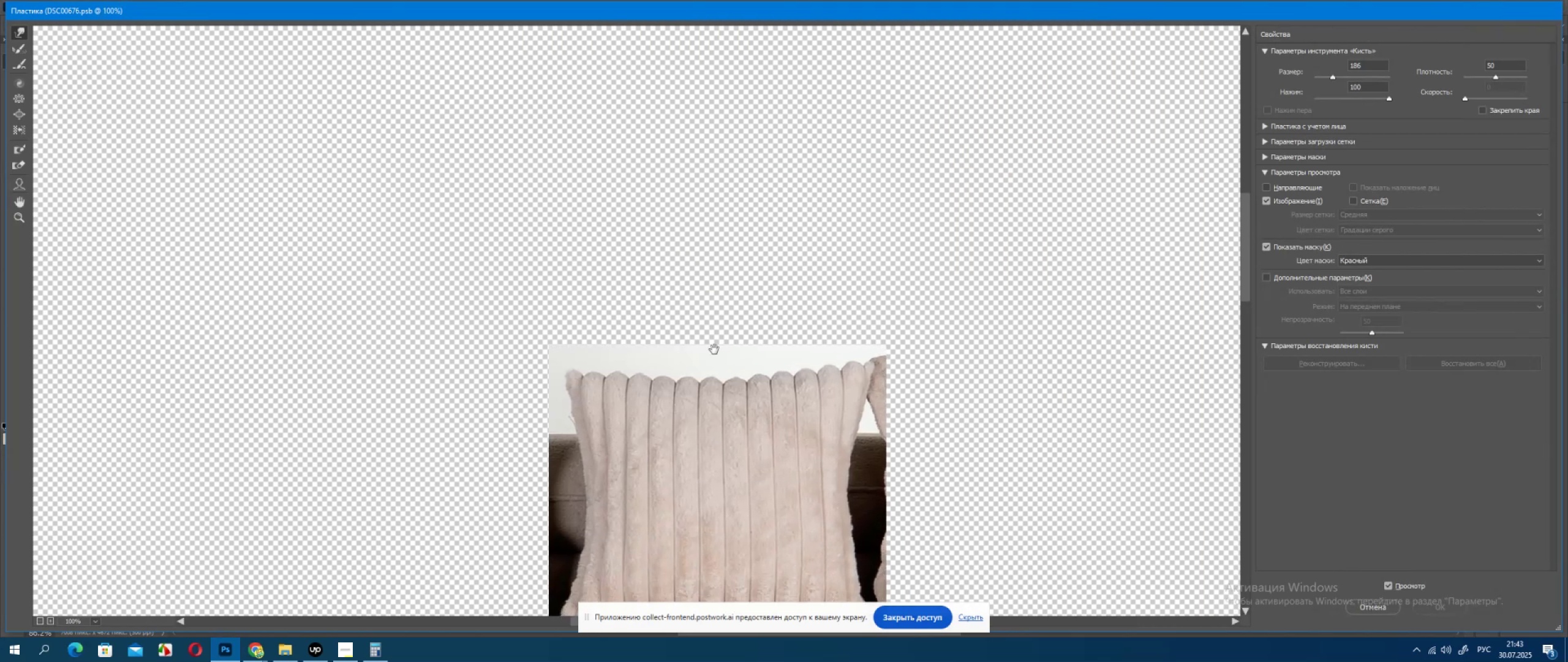 
left_click_drag(start_coordinate=[714, 351], to_coordinate=[703, 294])
 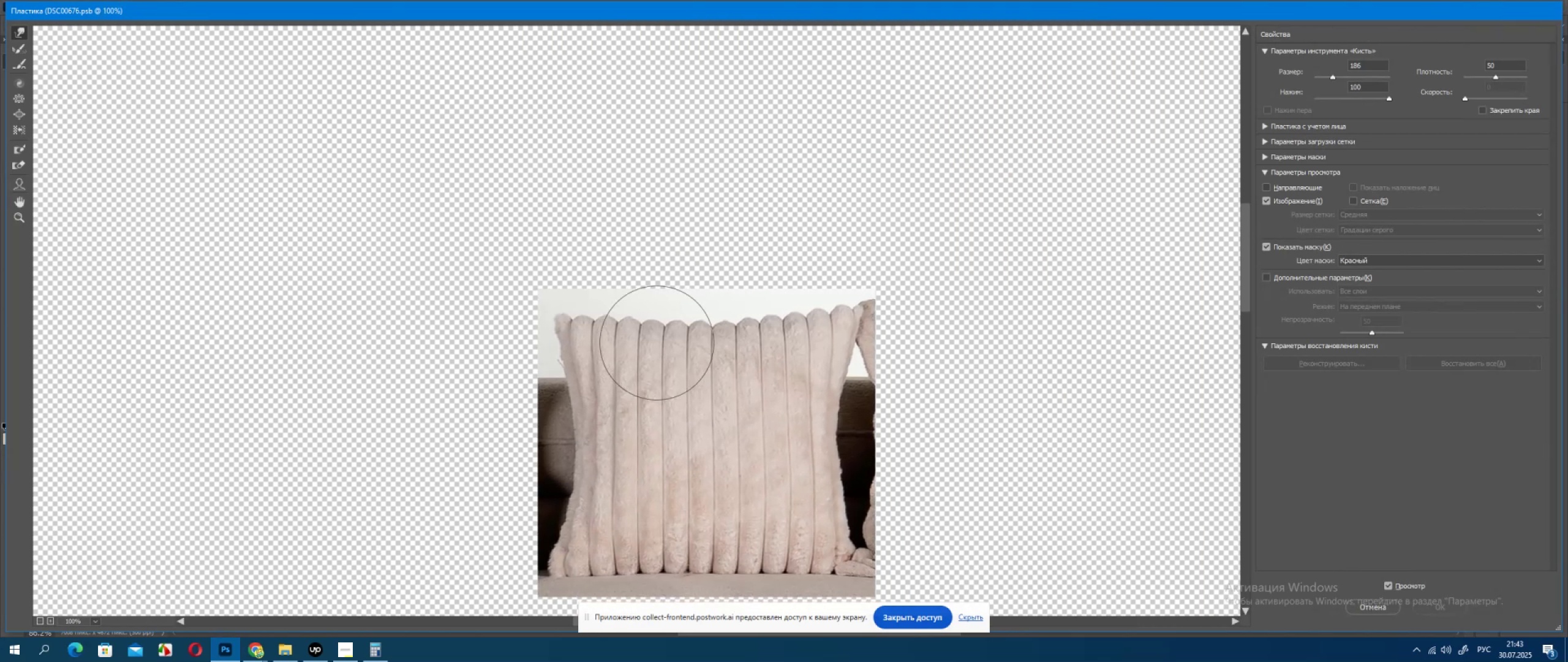 
hold_key(key=AltLeft, duration=0.69)
 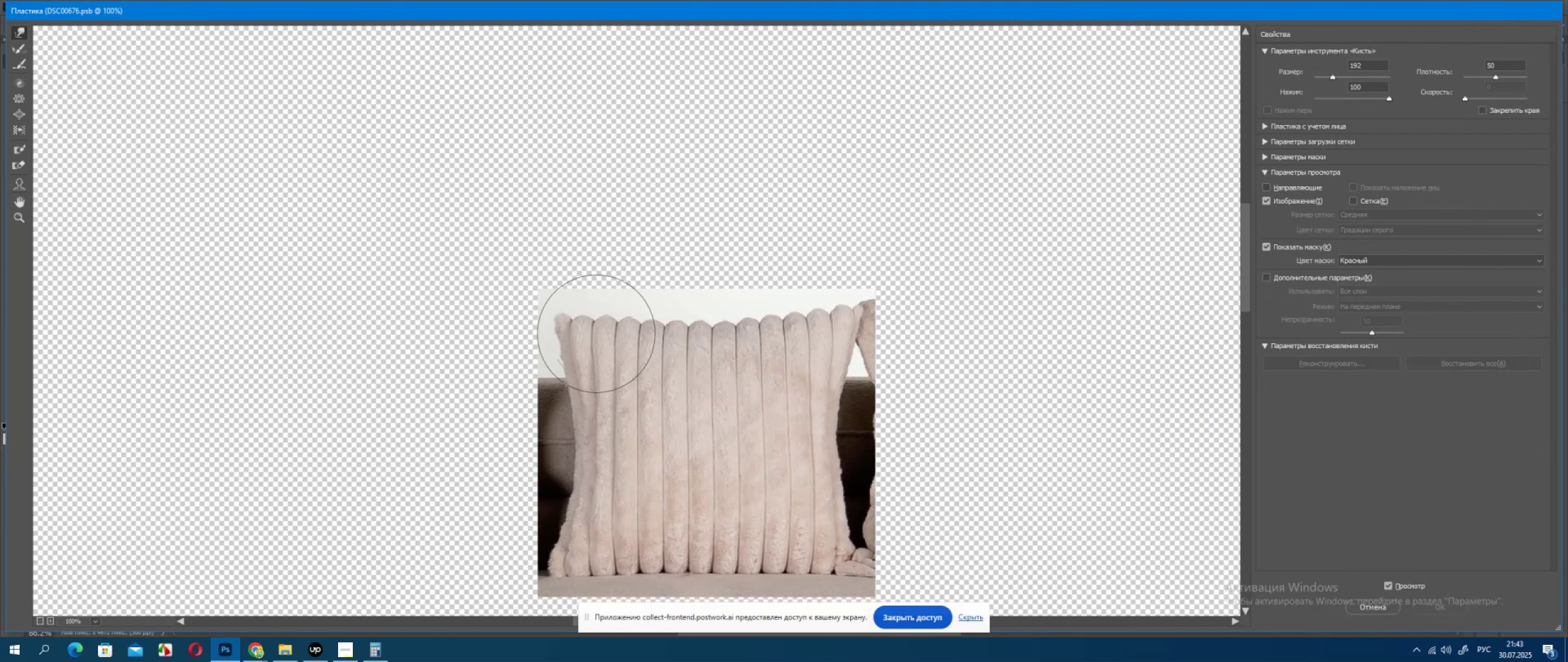 
left_click_drag(start_coordinate=[575, 335], to_coordinate=[571, 328])
 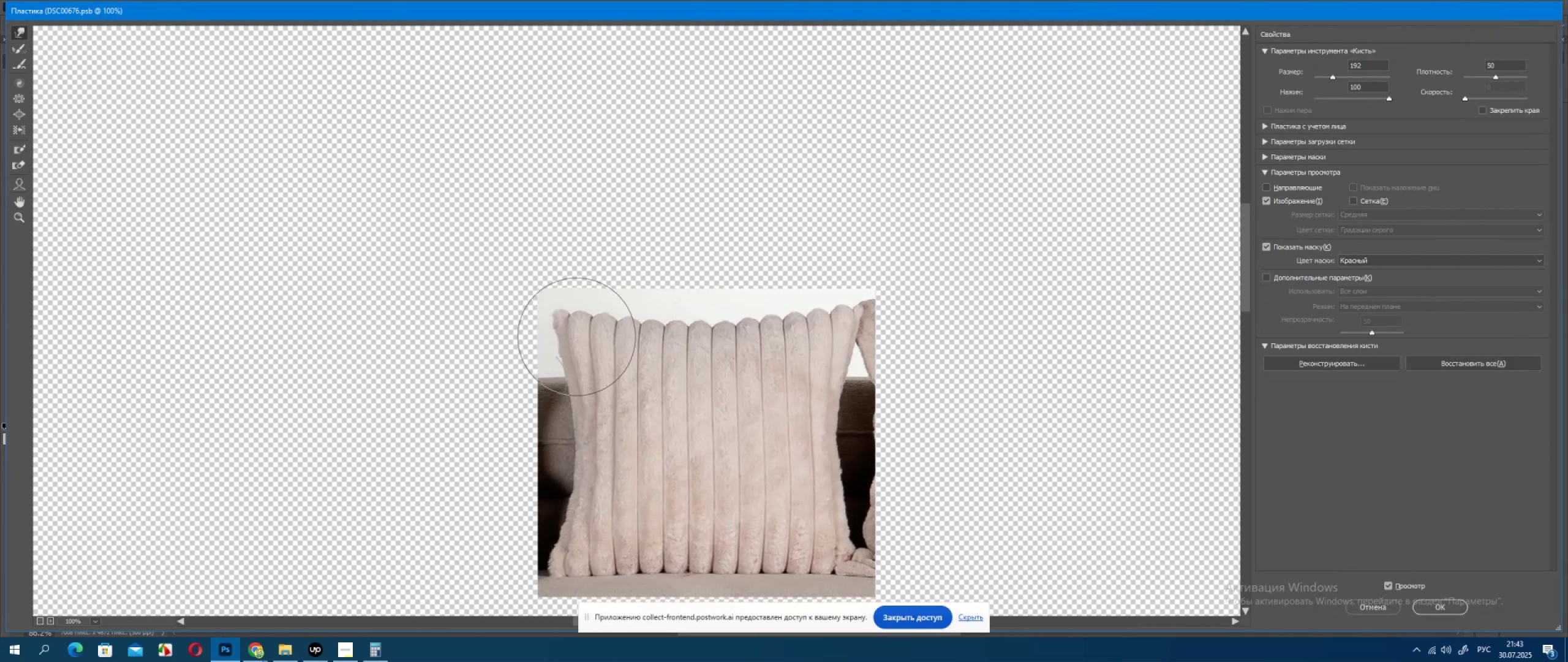 
key(Alt+Control+ControlLeft)
 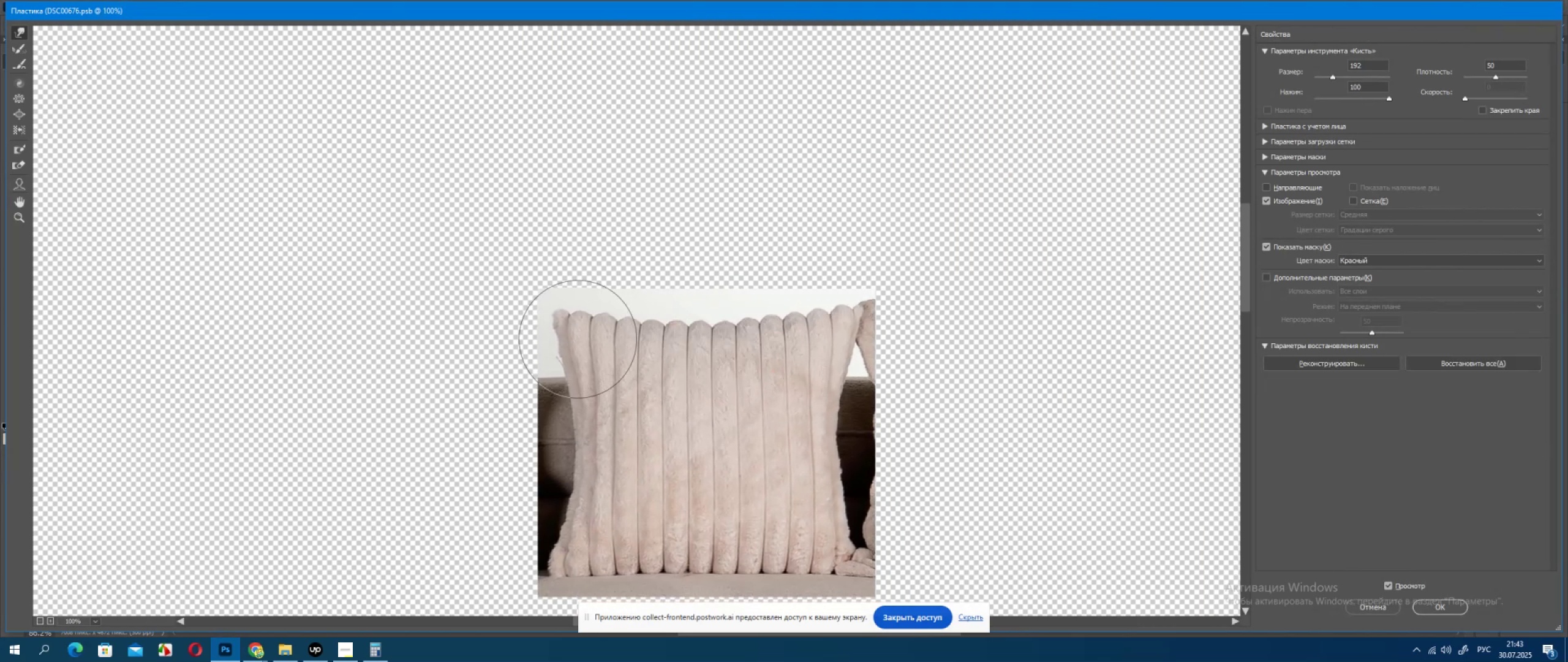 
key(Control+ControlLeft)
 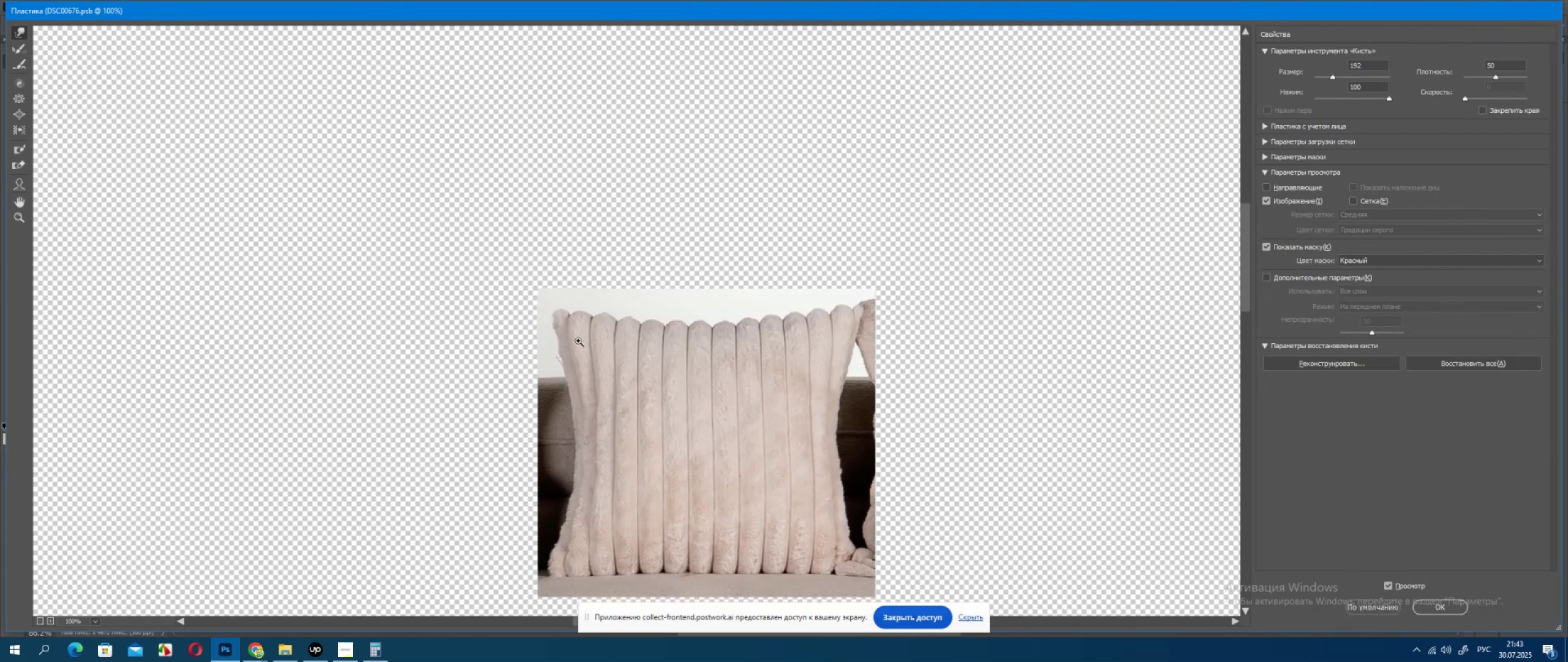 
key(Control+Z)
 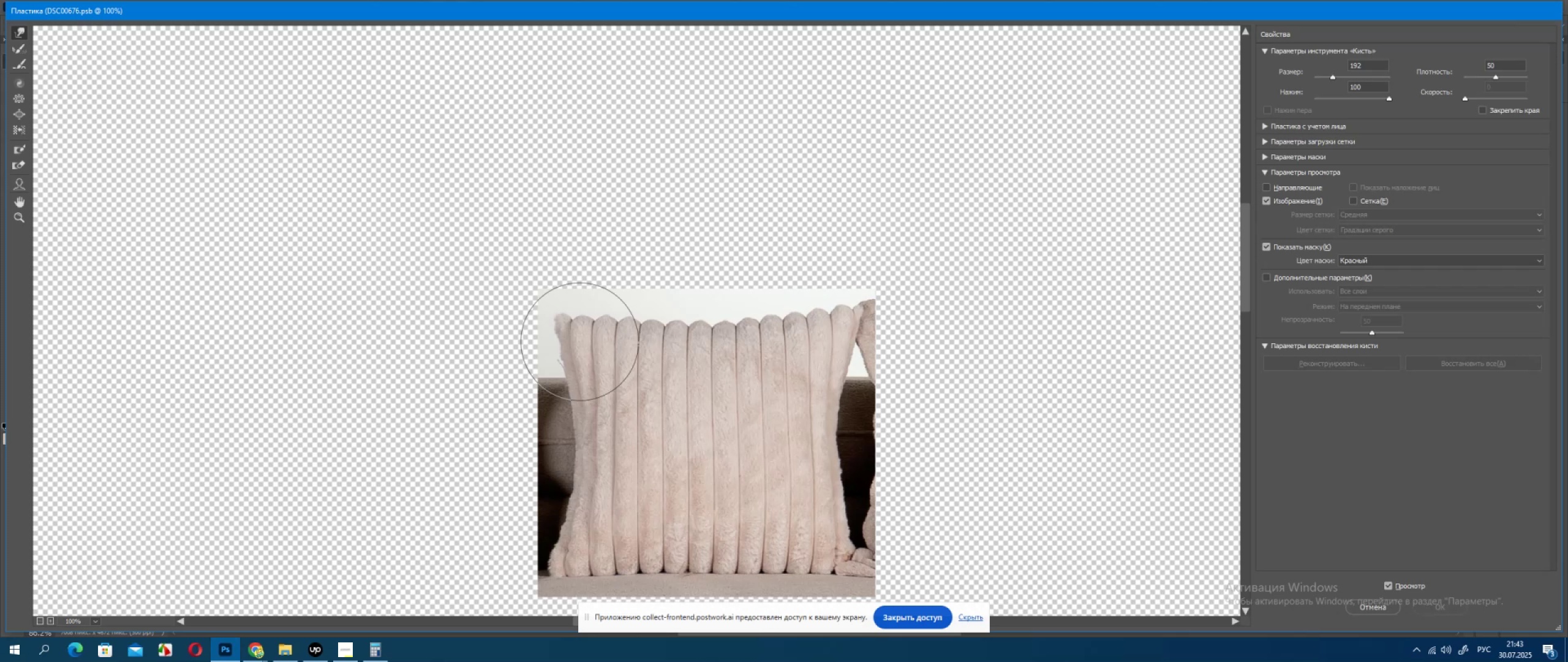 
left_click_drag(start_coordinate=[579, 341], to_coordinate=[578, 333])
 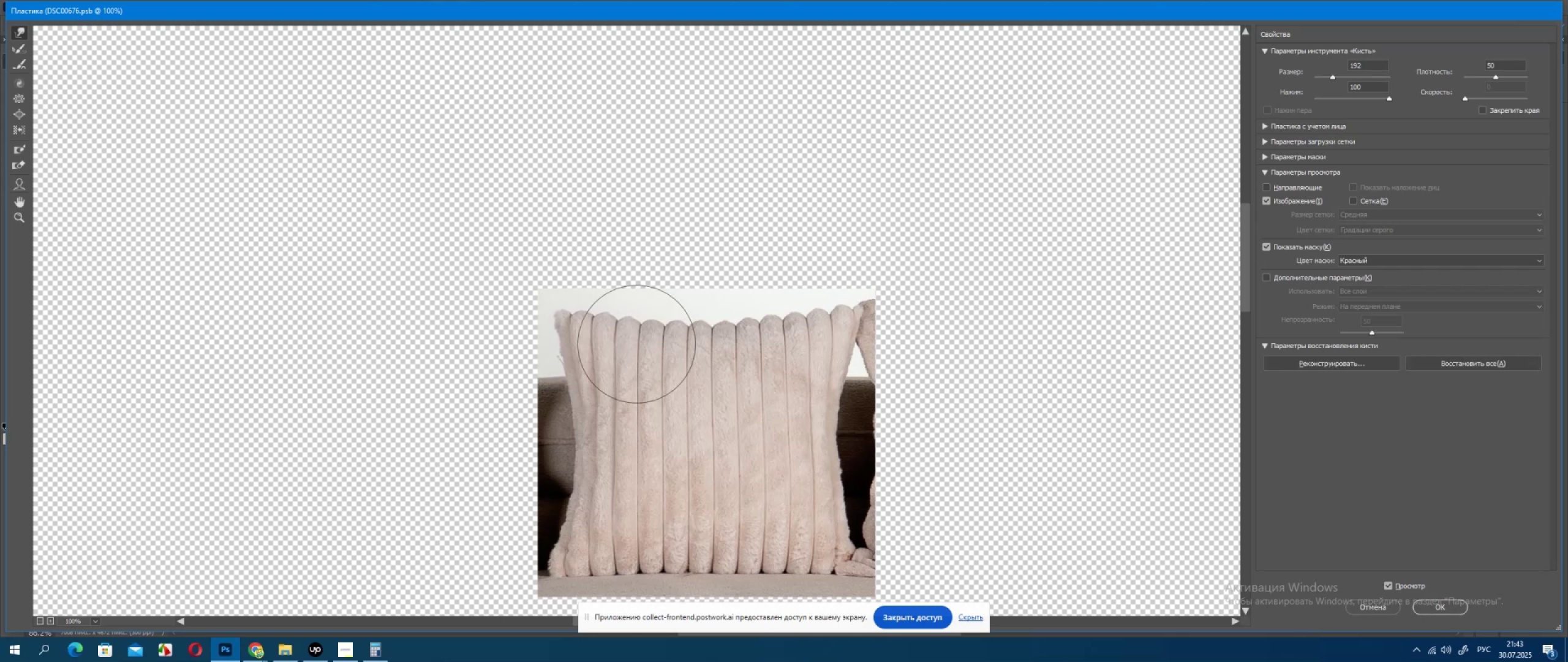 
left_click_drag(start_coordinate=[643, 340], to_coordinate=[643, 337])
 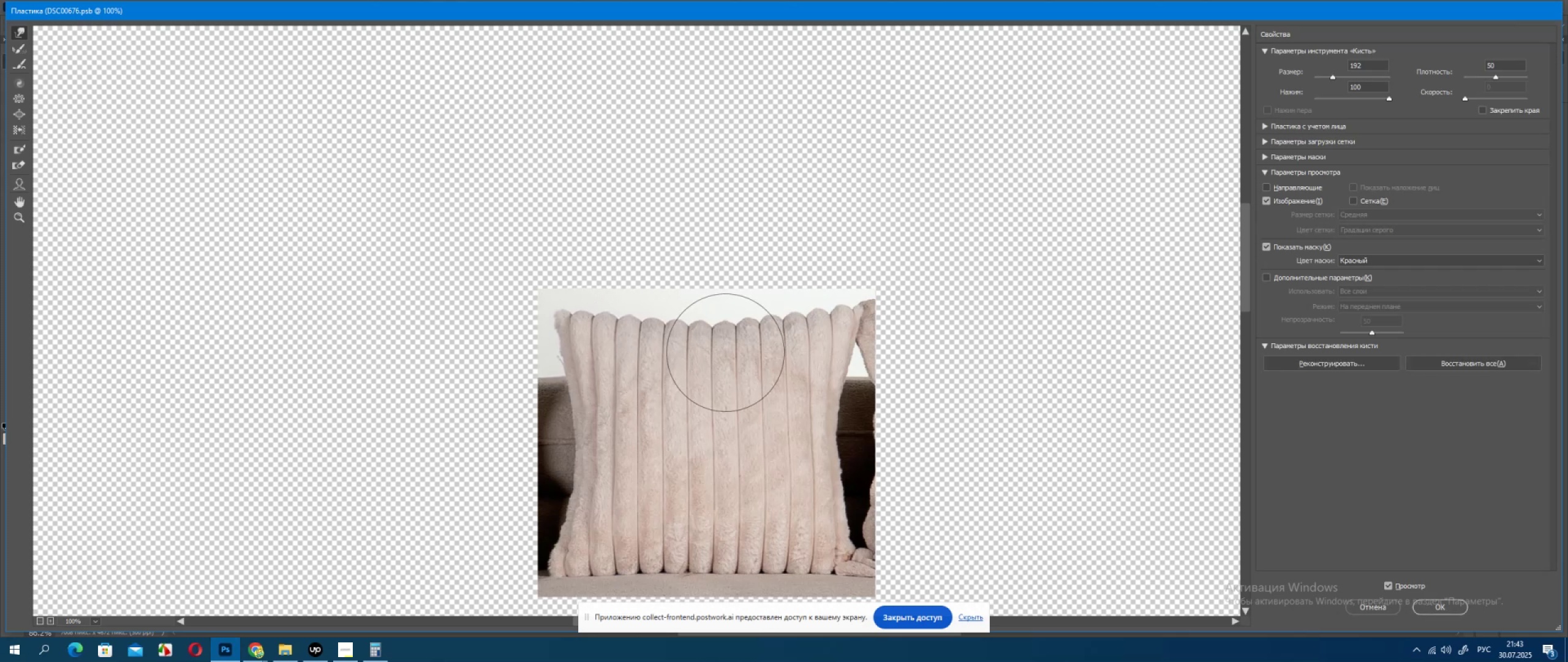 
left_click_drag(start_coordinate=[714, 348], to_coordinate=[713, 342])
 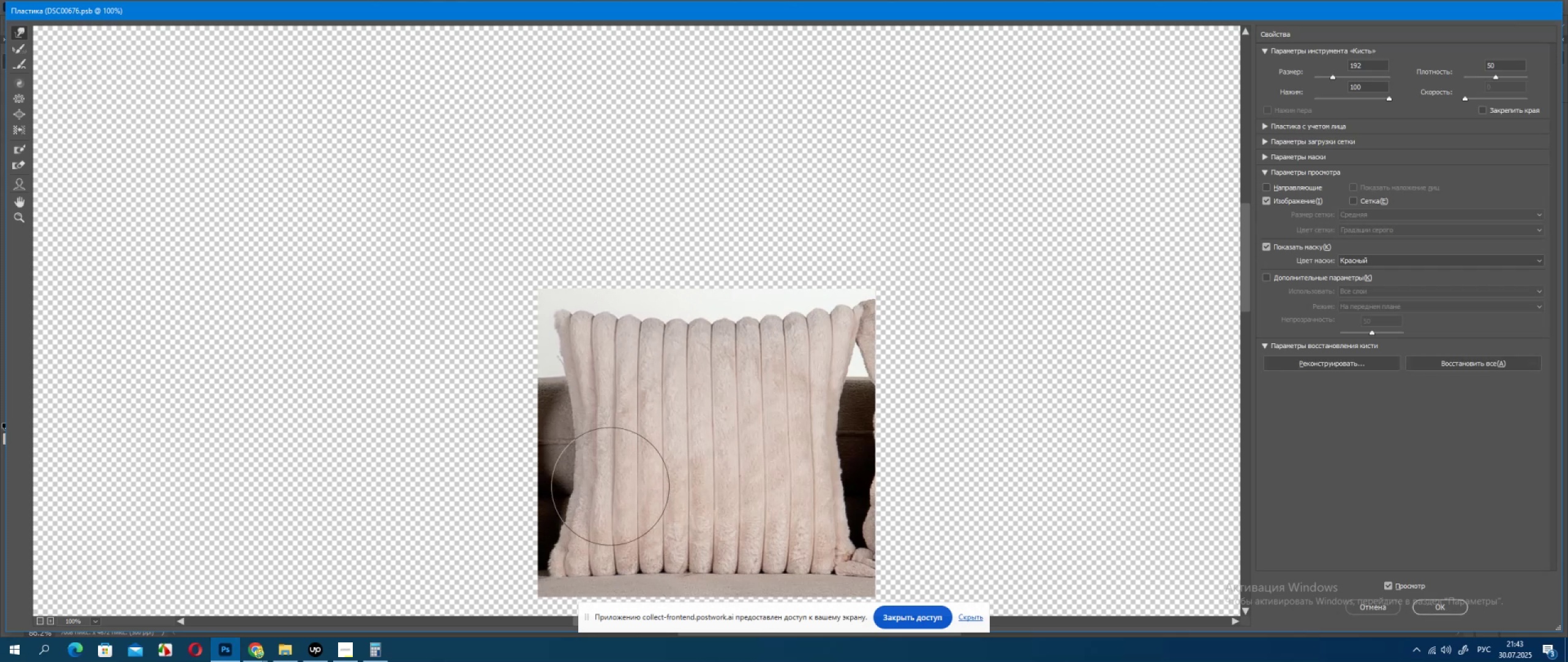 
left_click_drag(start_coordinate=[589, 455], to_coordinate=[584, 455])
 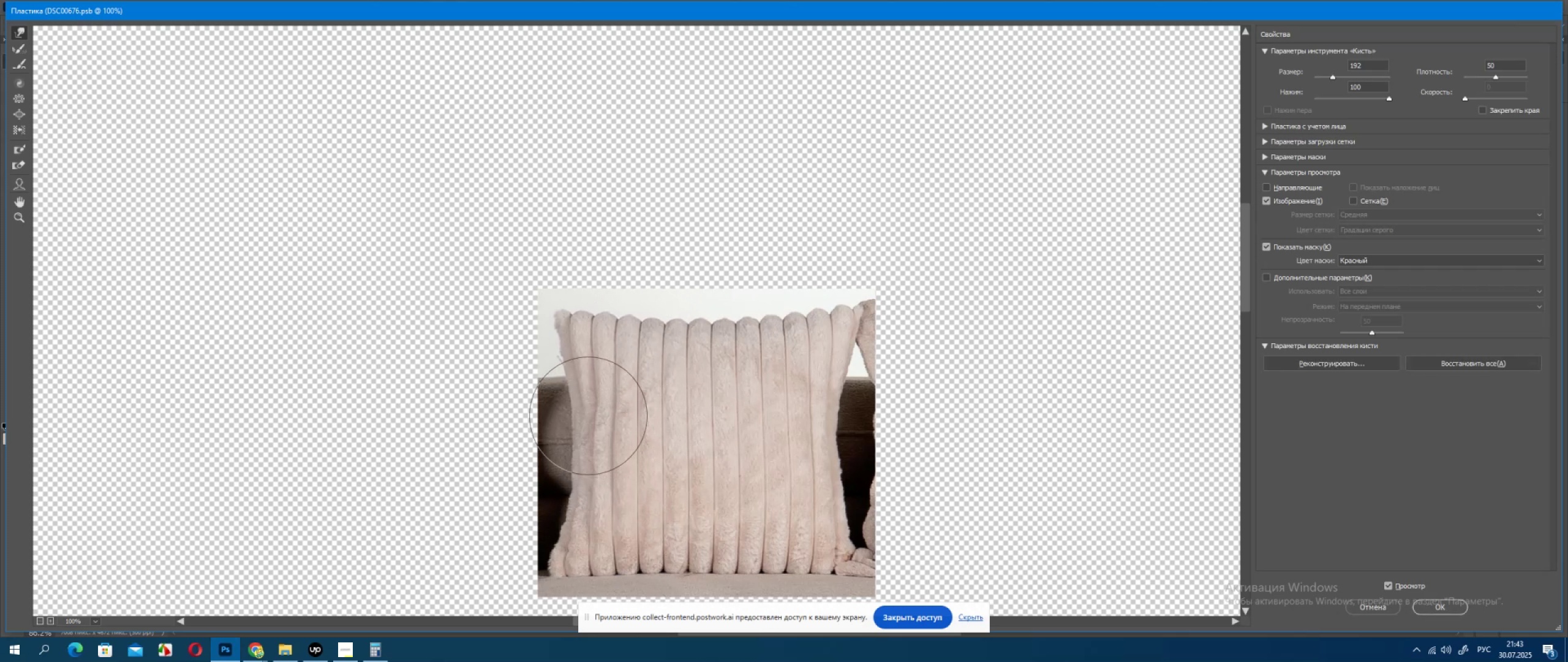 
left_click_drag(start_coordinate=[584, 405], to_coordinate=[580, 404])
 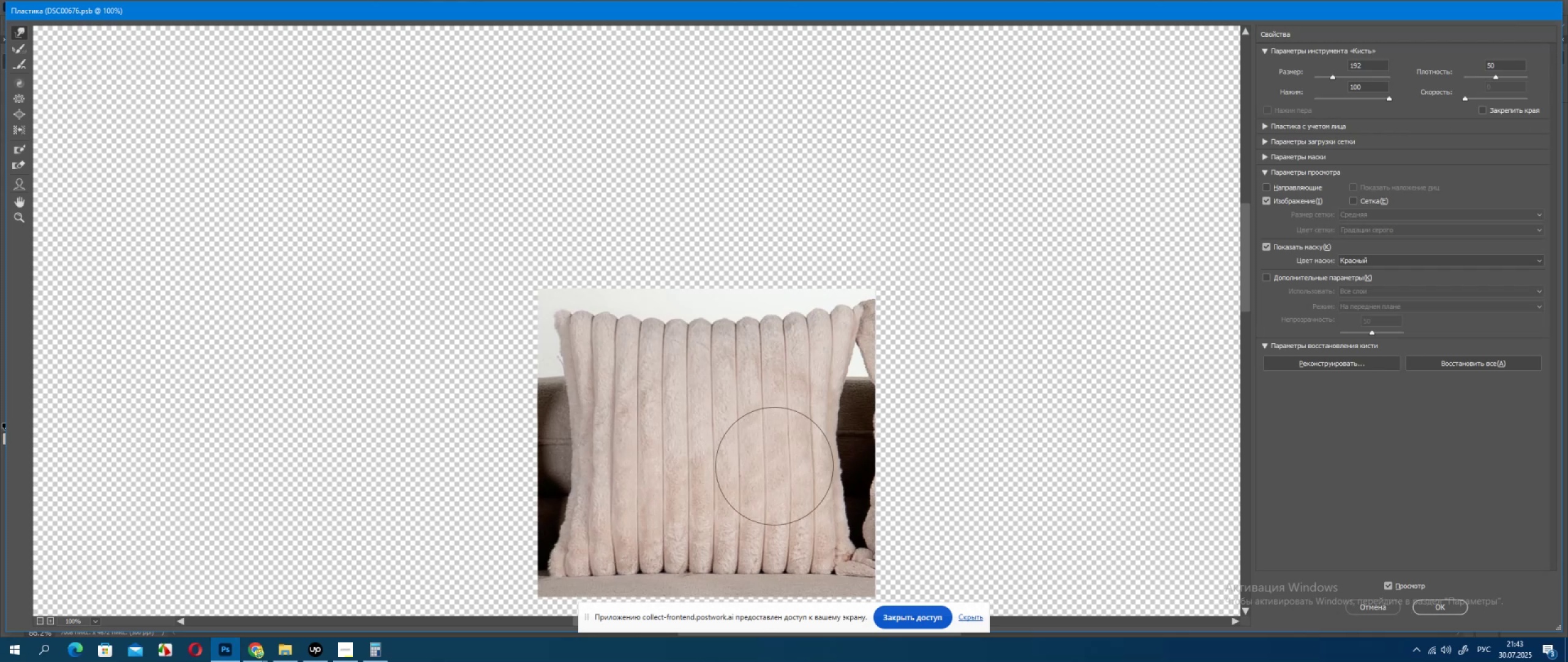 
left_click_drag(start_coordinate=[819, 441], to_coordinate=[822, 441])
 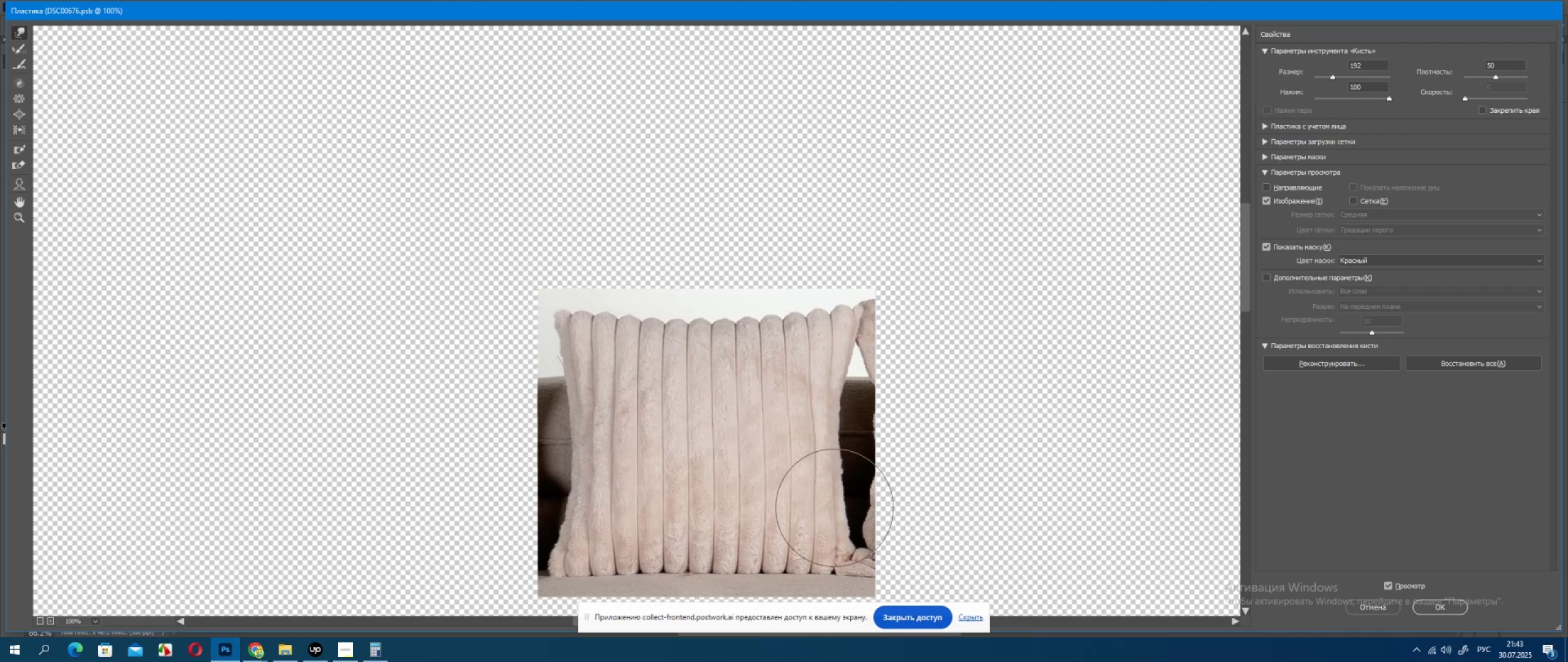 
left_click_drag(start_coordinate=[835, 509], to_coordinate=[839, 509])
 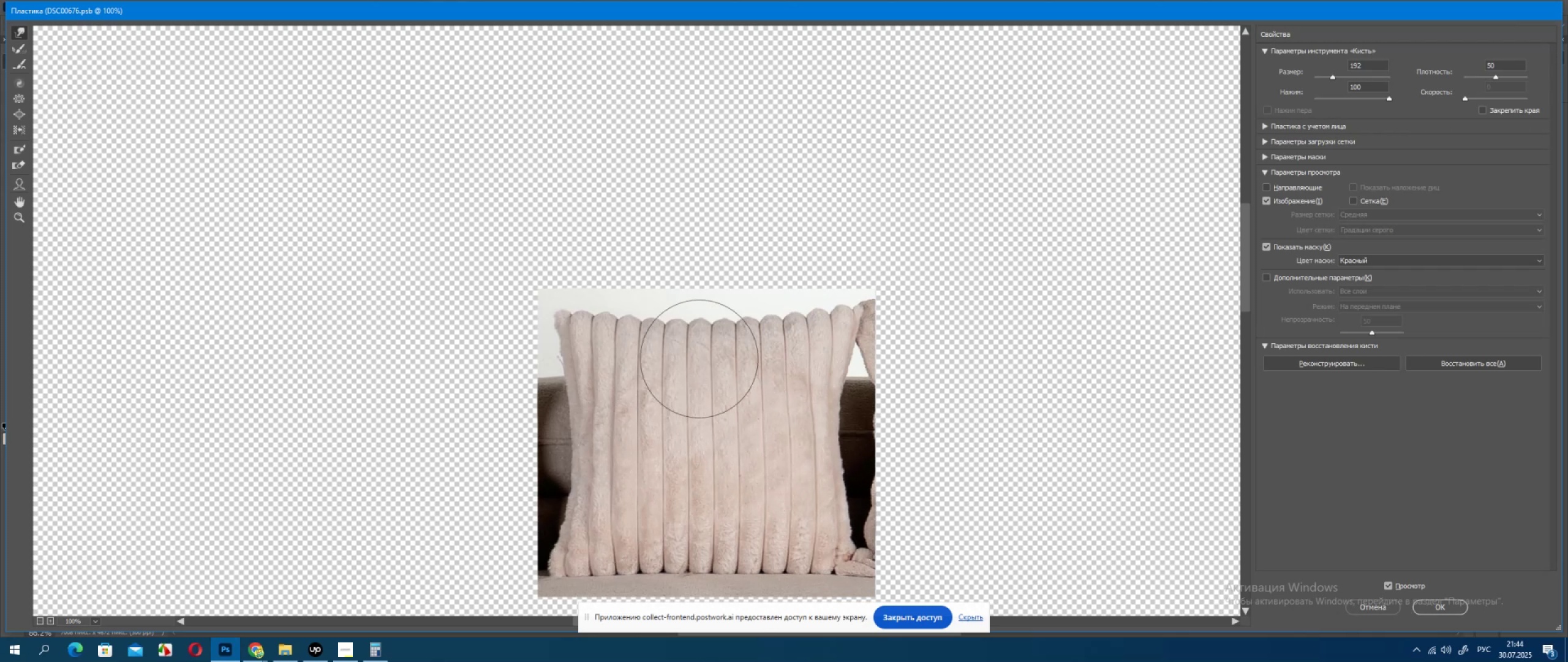 
left_click_drag(start_coordinate=[617, 343], to_coordinate=[615, 340])
 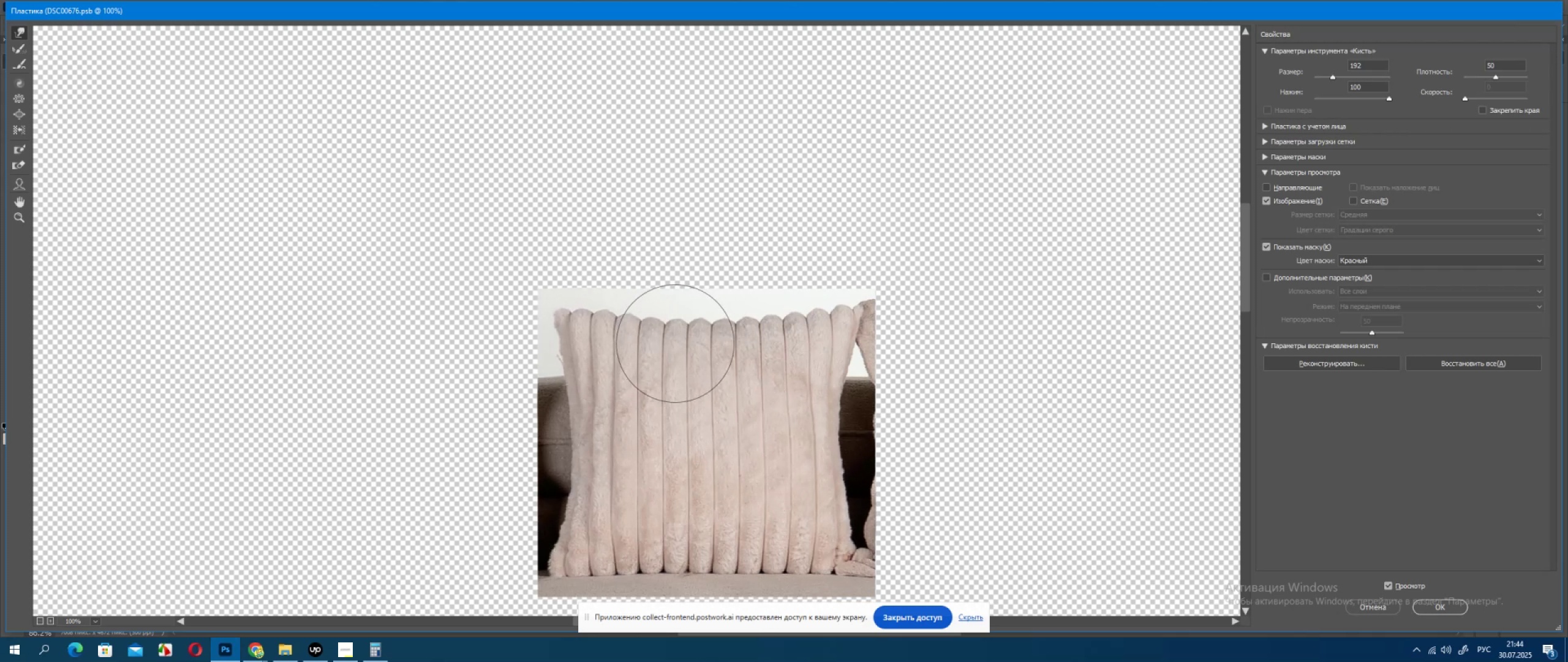 
left_click_drag(start_coordinate=[682, 345], to_coordinate=[682, 341])
 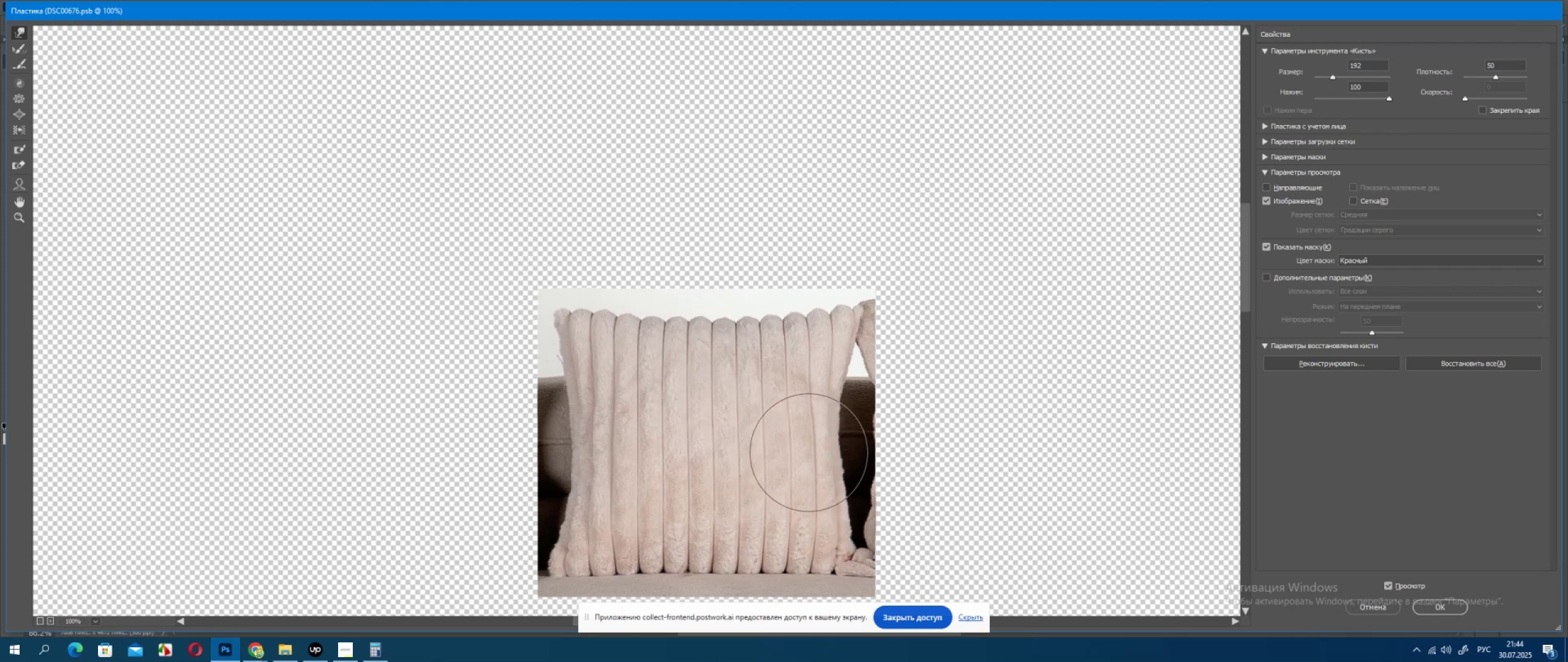 
key(Control+ControlLeft)
 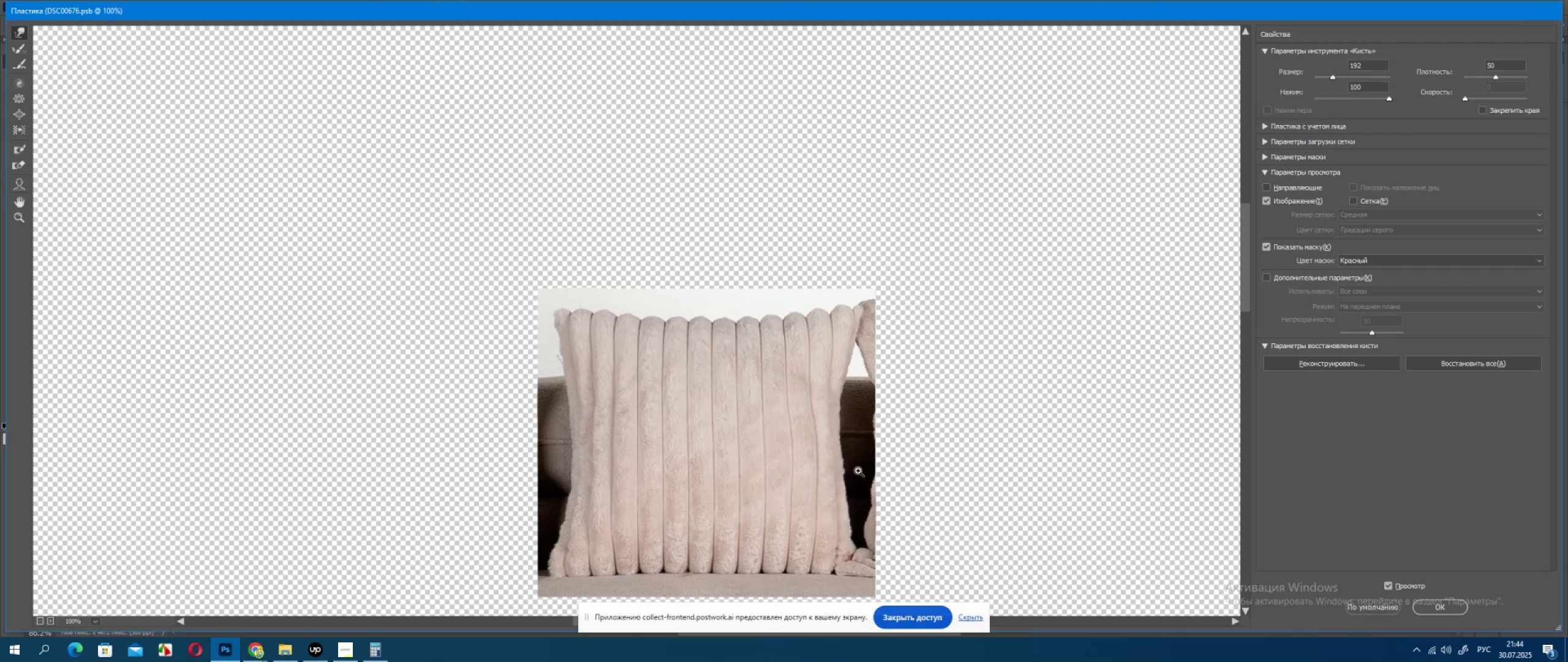 
key(Control+Z)
 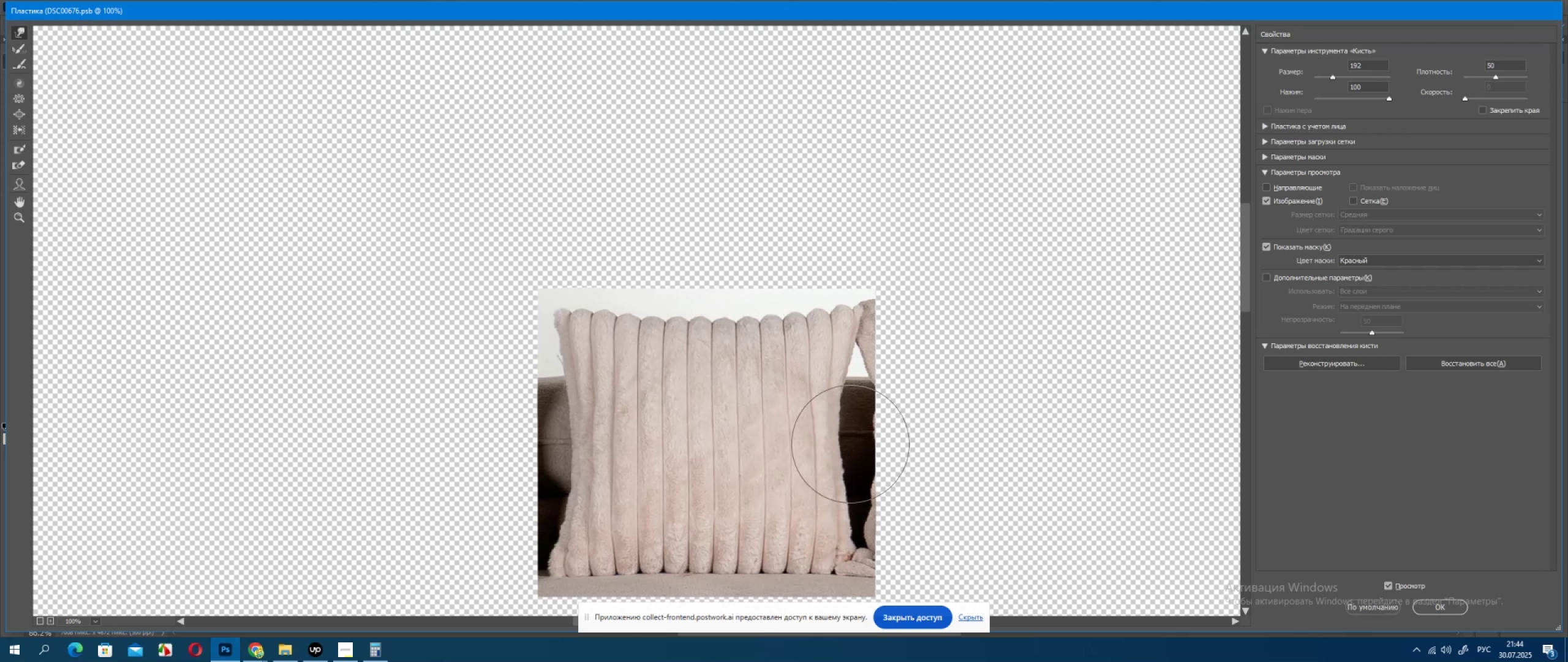 
hold_key(key=AltLeft, duration=0.94)
 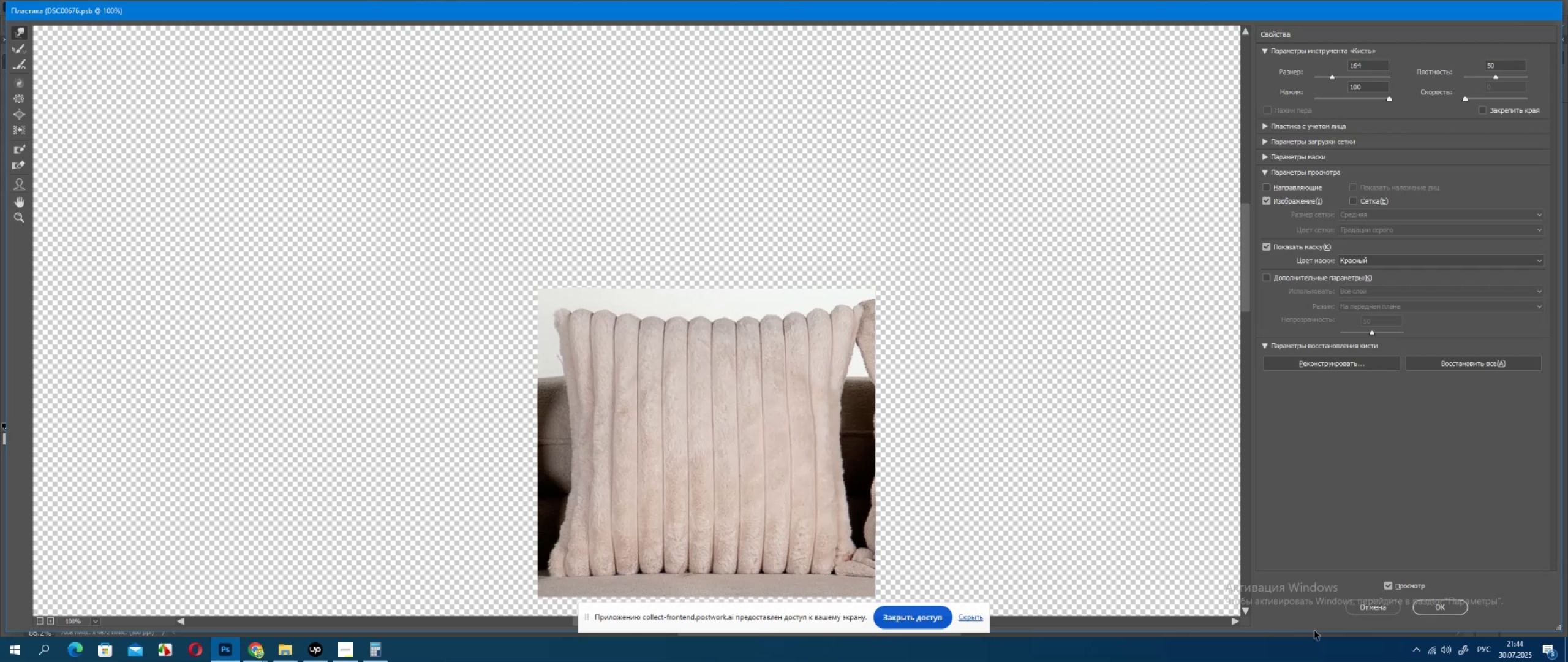 
left_click([1422, 608])
 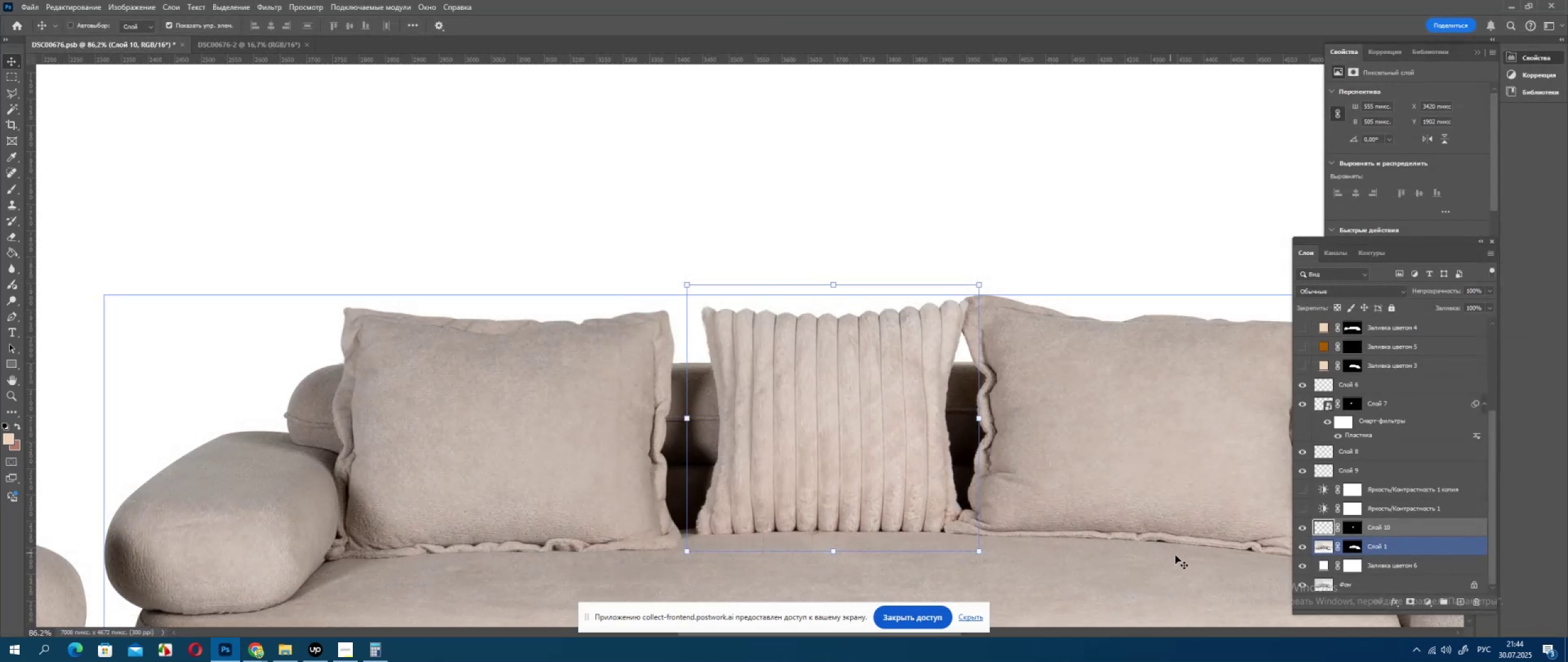 
hold_key(key=AltLeft, duration=0.34)
scroll: coordinate [1142, 492], scroll_direction: down, amount: 5.0
 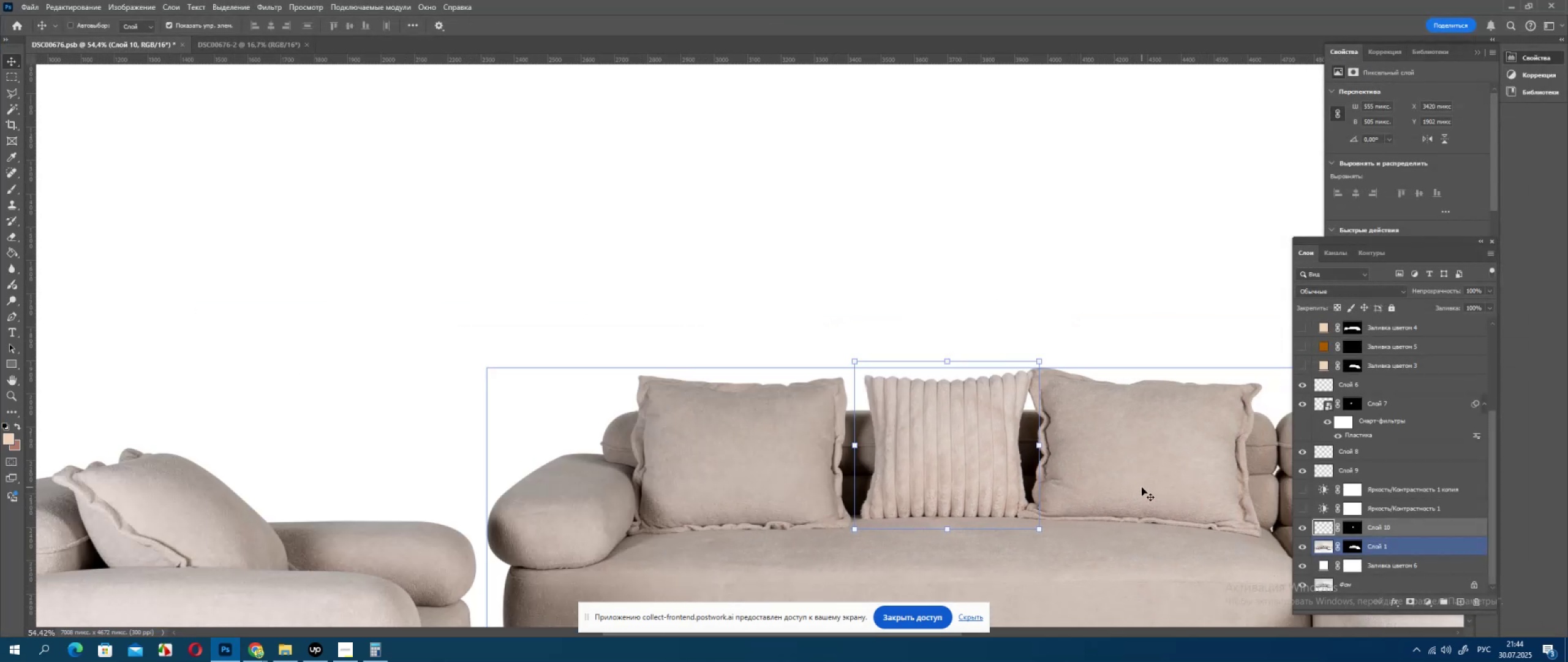 
key(Control+Z)
 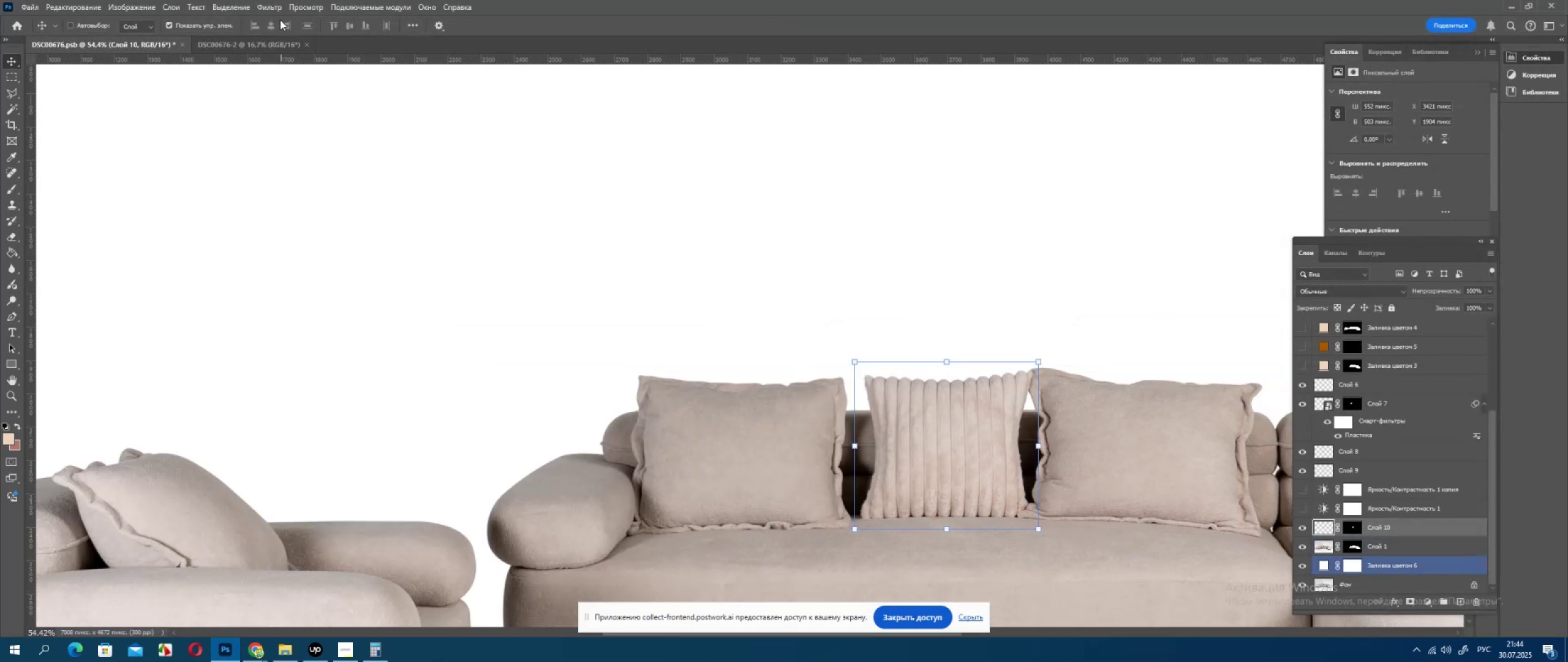 
left_click([272, 6])
 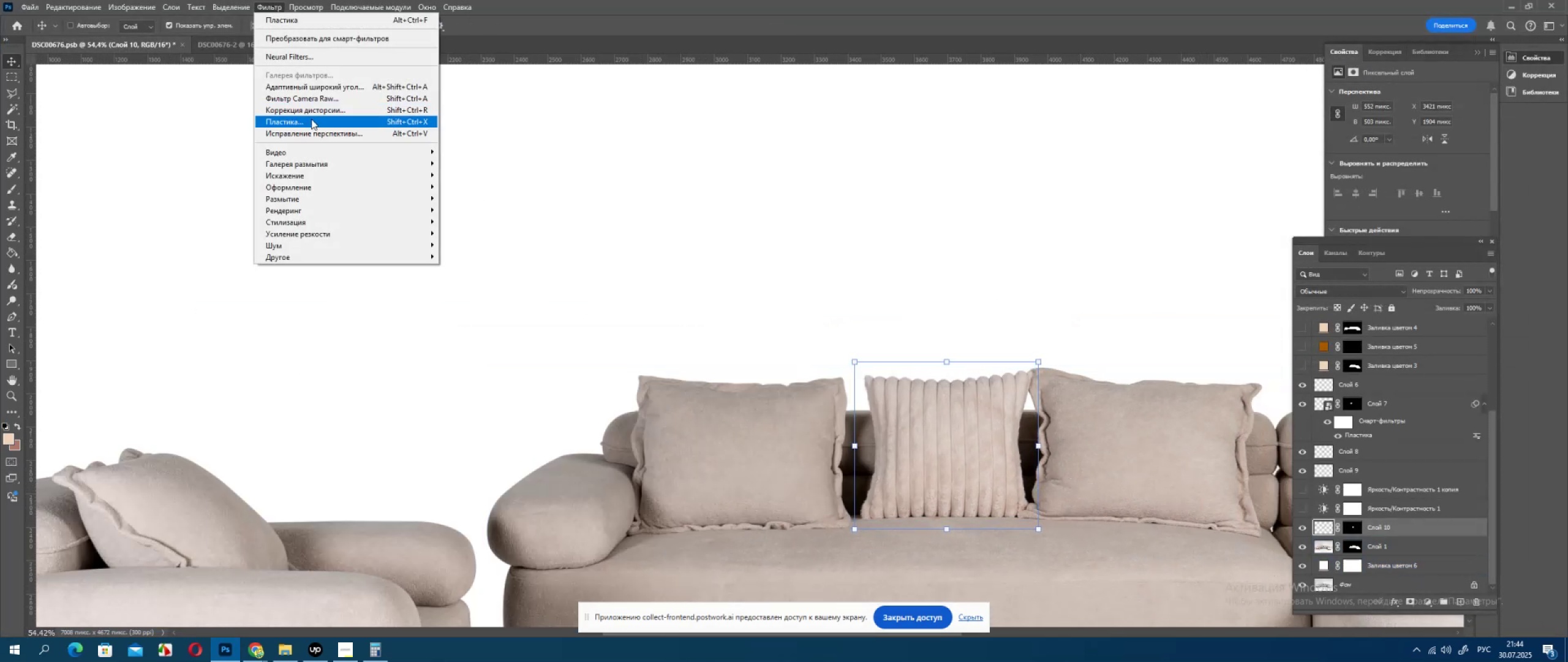 
left_click([311, 119])
 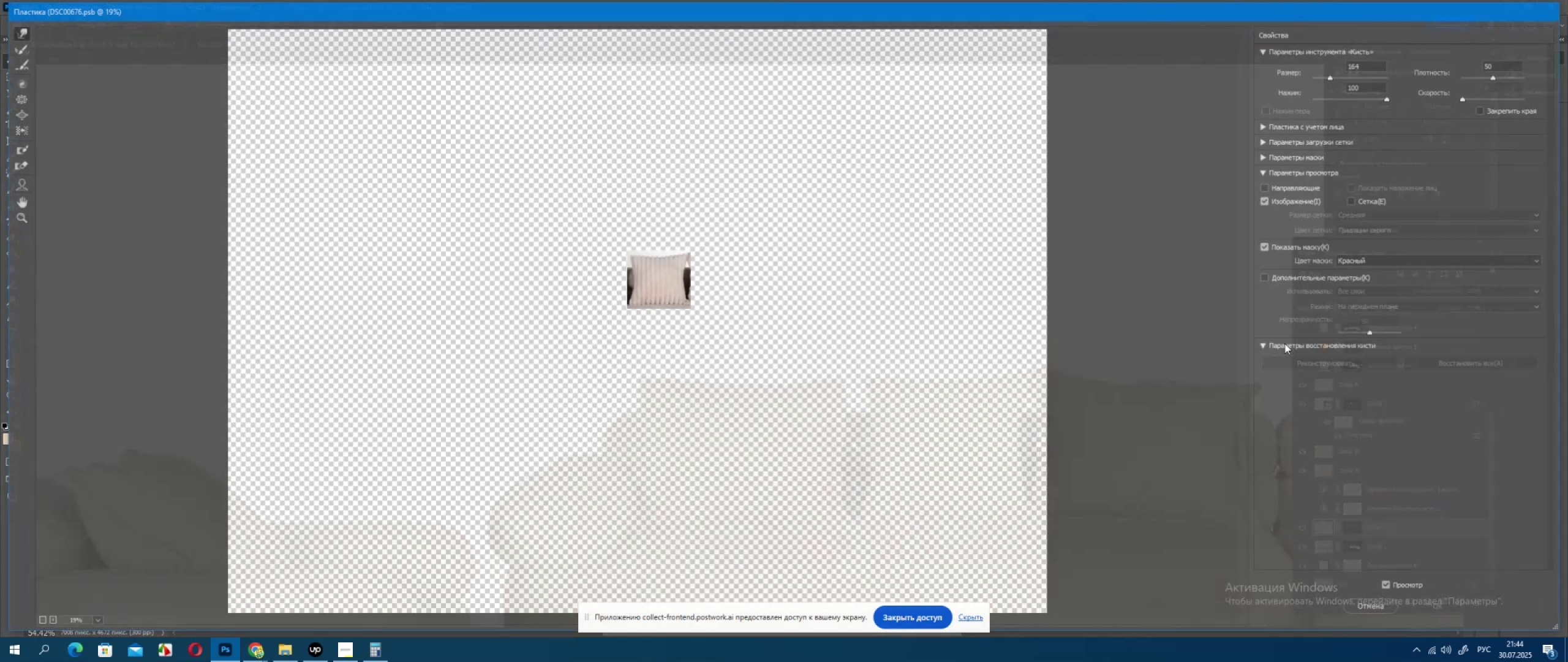 
hold_key(key=AltLeft, duration=0.77)
scroll: coordinate [640, 314], scroll_direction: up, amount: 4.0
 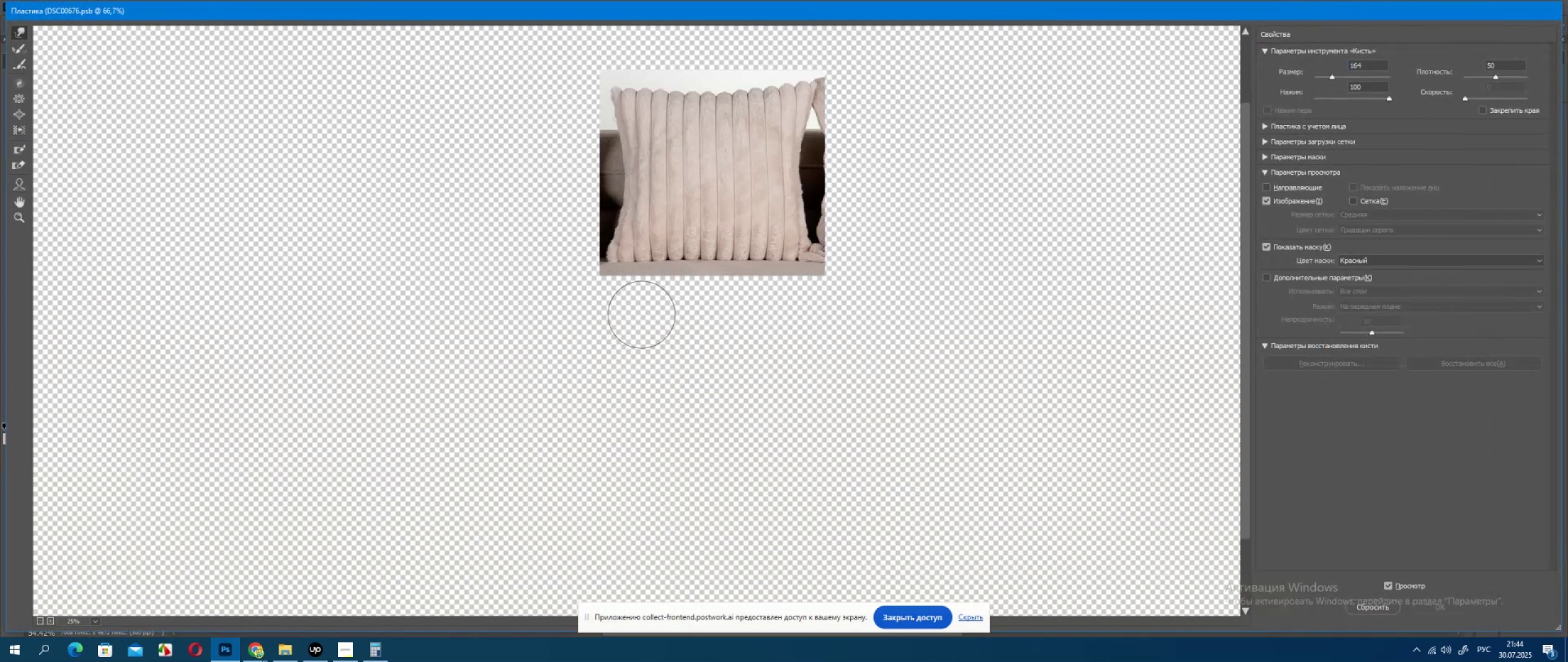 
hold_key(key=Space, duration=0.58)
 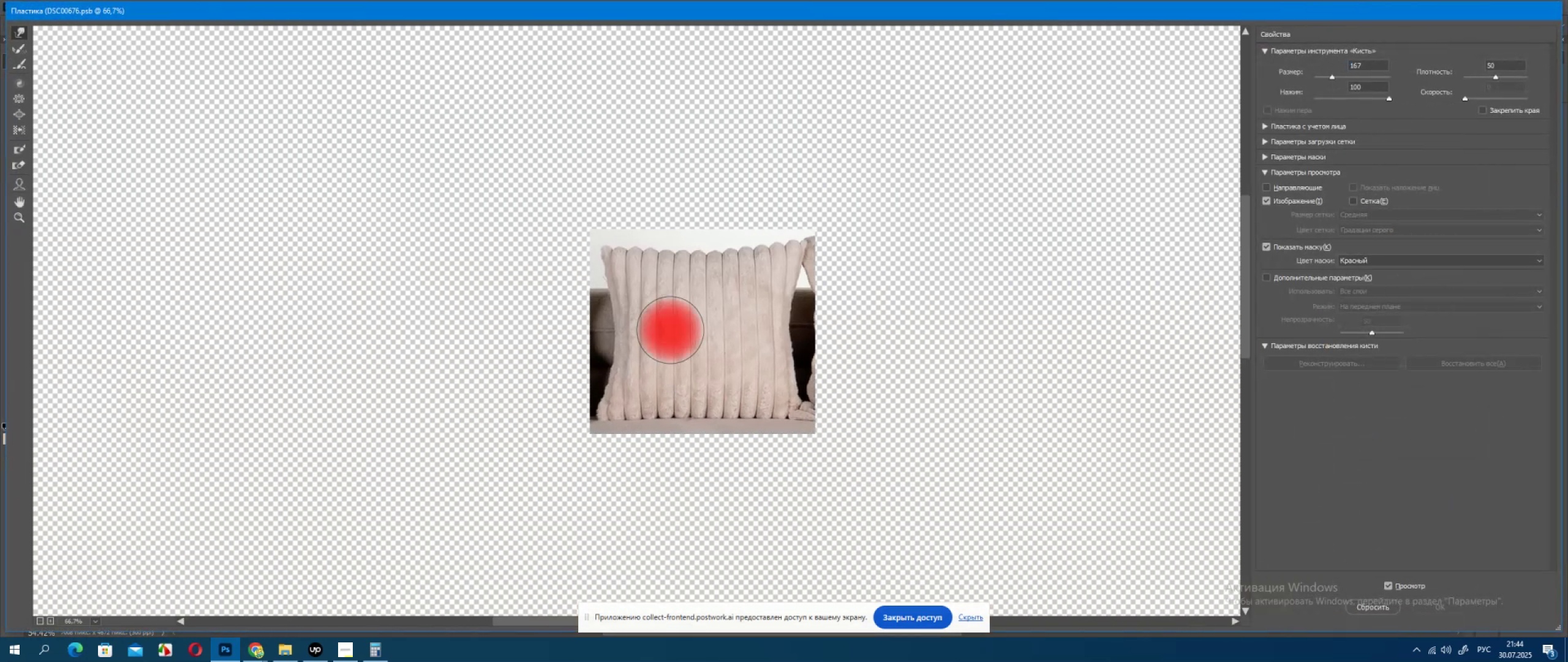 
left_click_drag(start_coordinate=[678, 227], to_coordinate=[668, 386])
 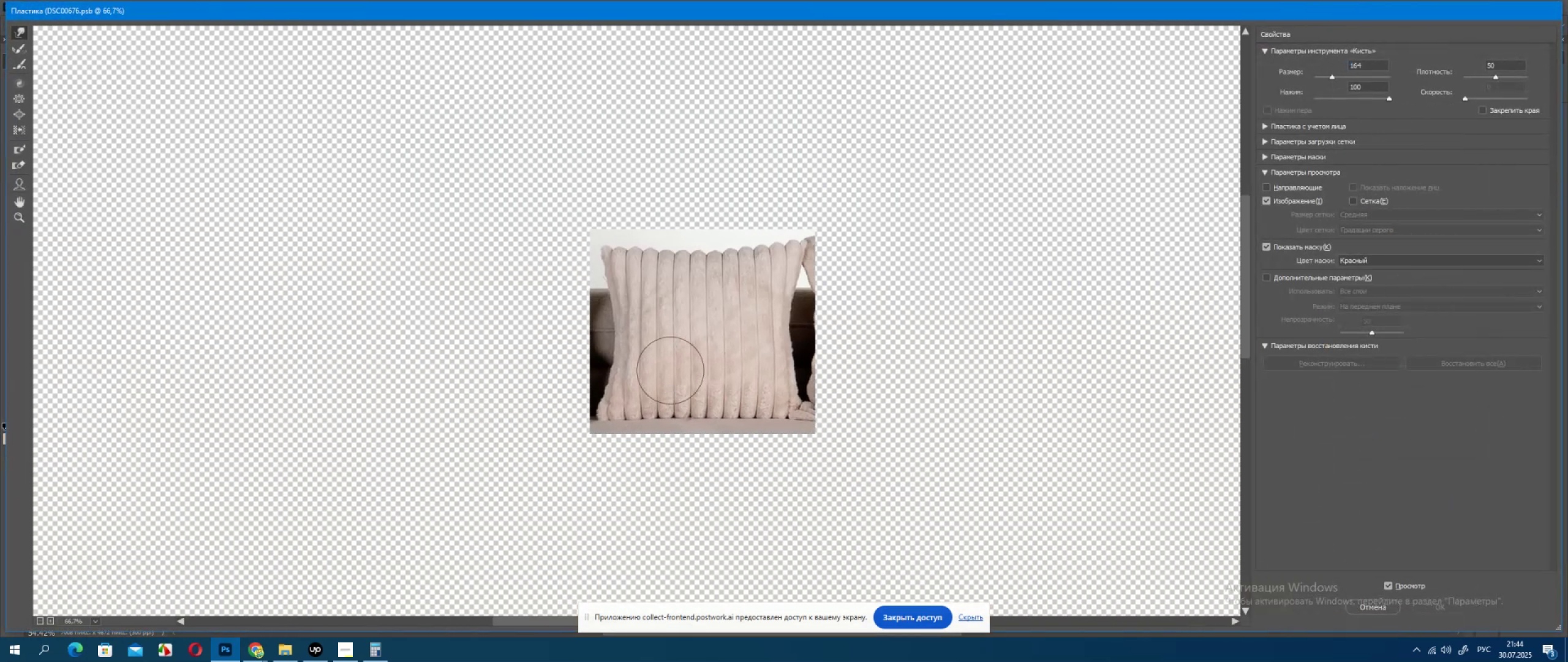 
hold_key(key=AltLeft, duration=0.93)
 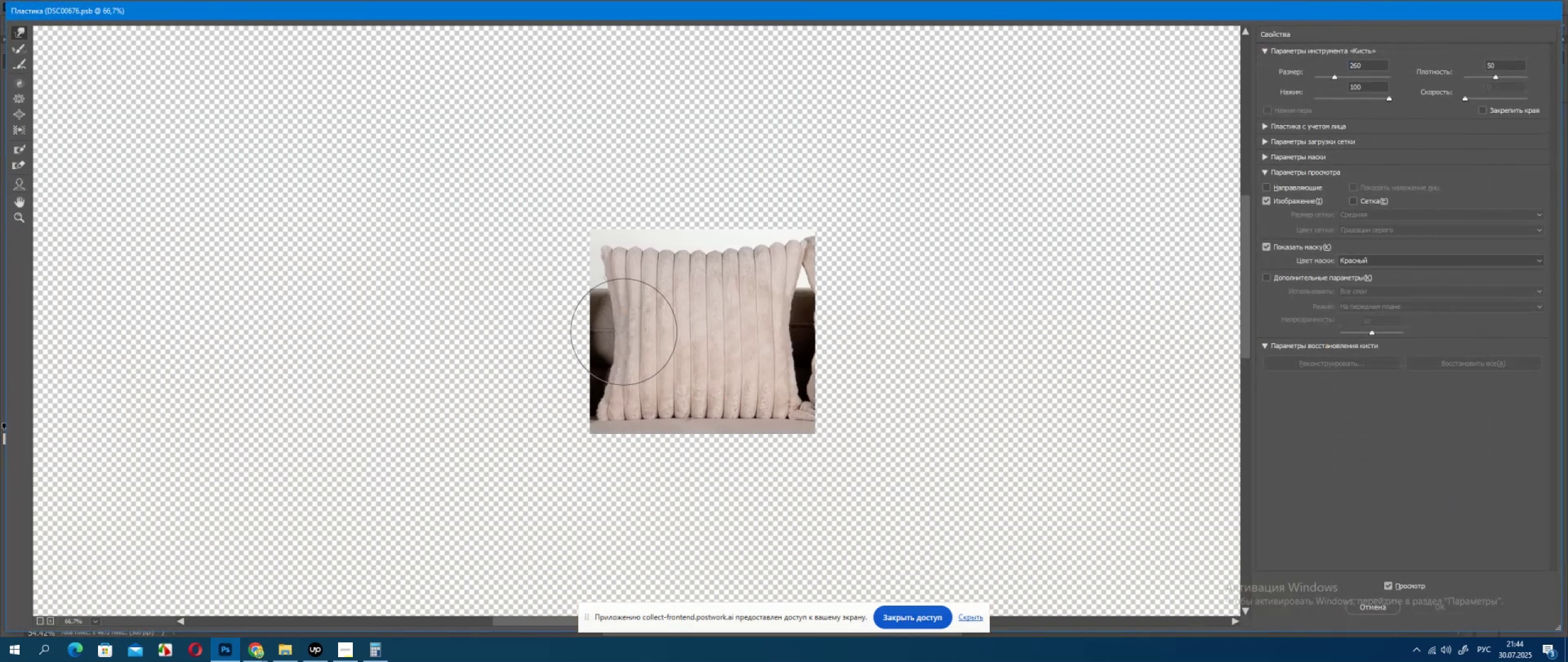 
left_click_drag(start_coordinate=[624, 332], to_coordinate=[617, 330])
 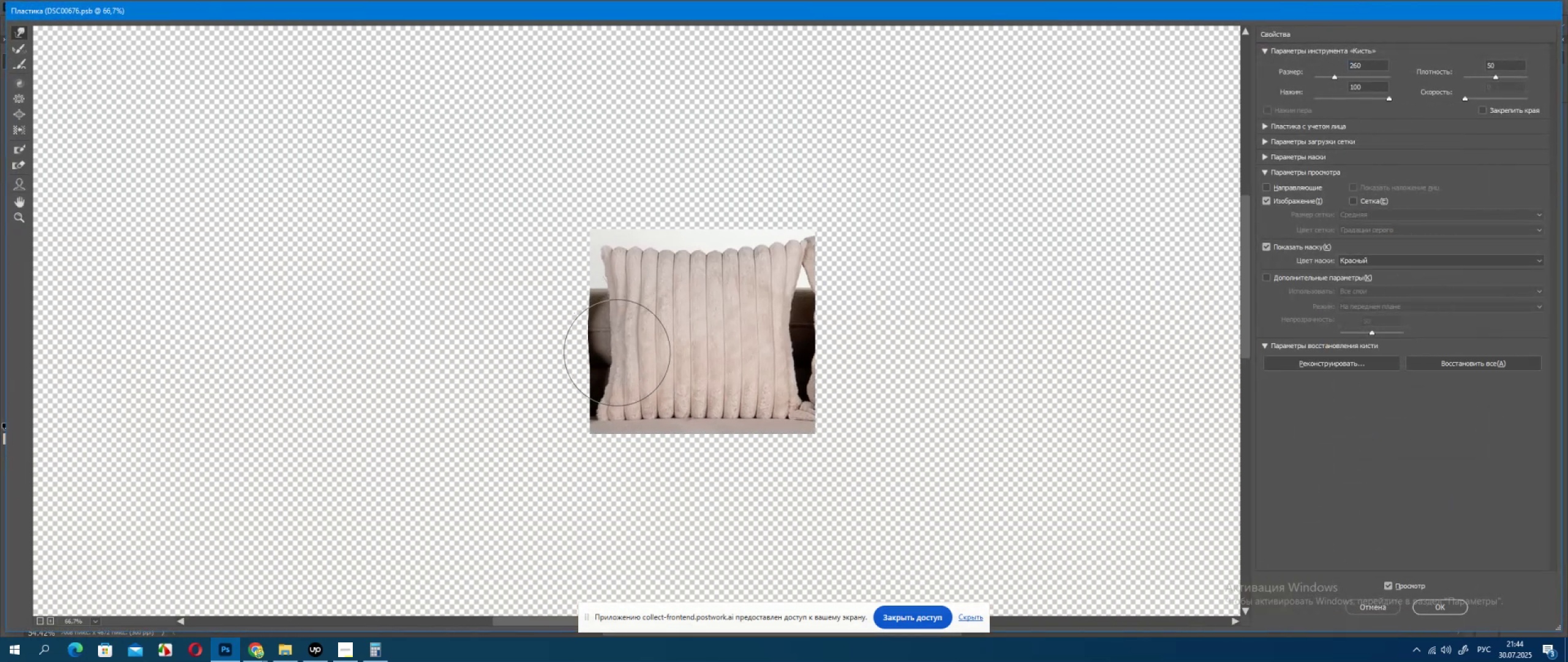 
left_click_drag(start_coordinate=[617, 354], to_coordinate=[612, 354])
 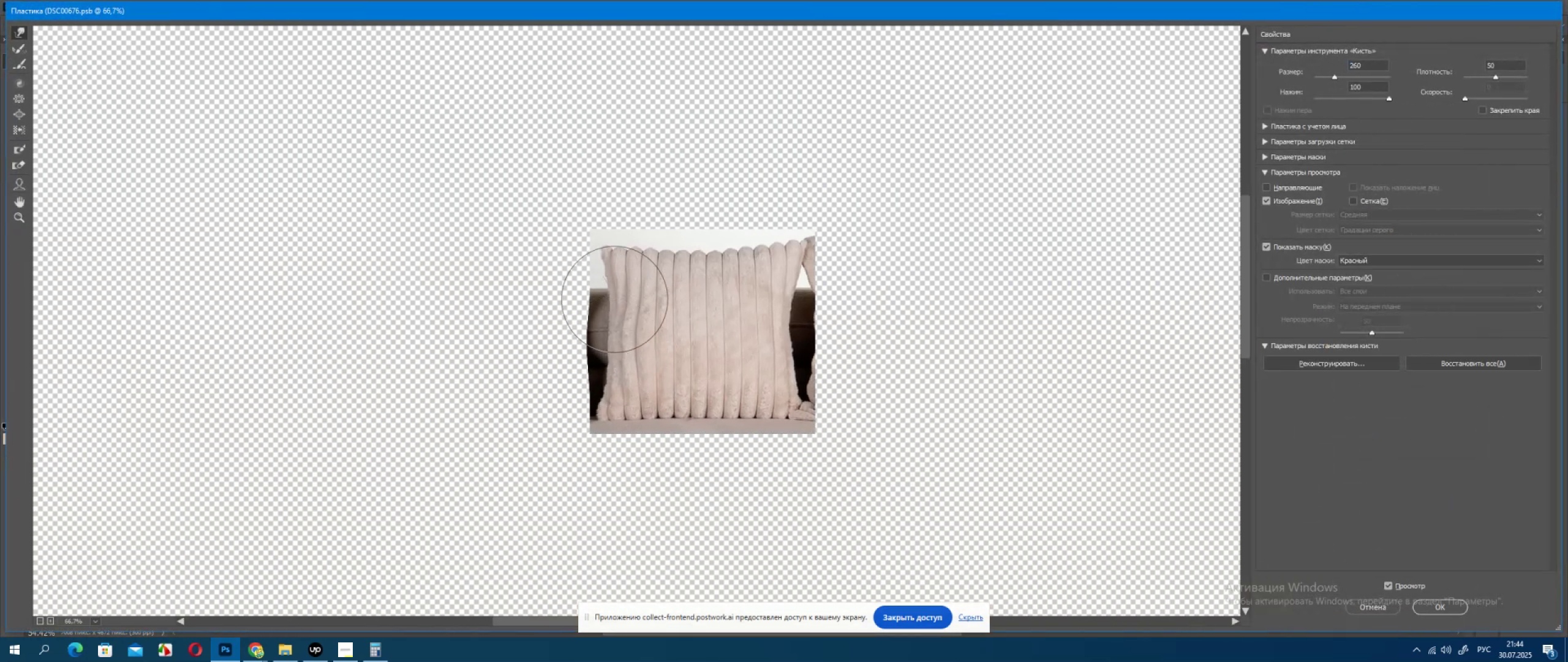 
left_click_drag(start_coordinate=[614, 298], to_coordinate=[611, 297])
 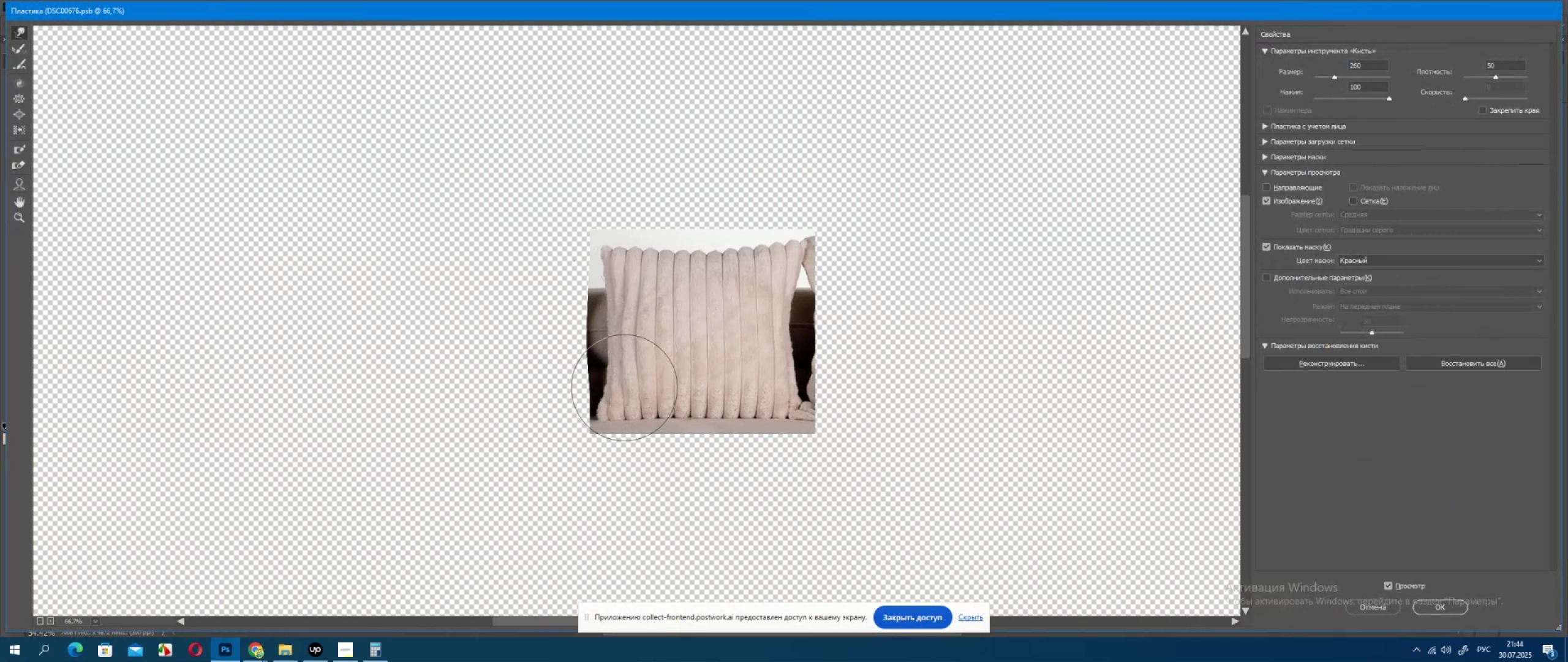 
left_click_drag(start_coordinate=[619, 381], to_coordinate=[615, 378])
 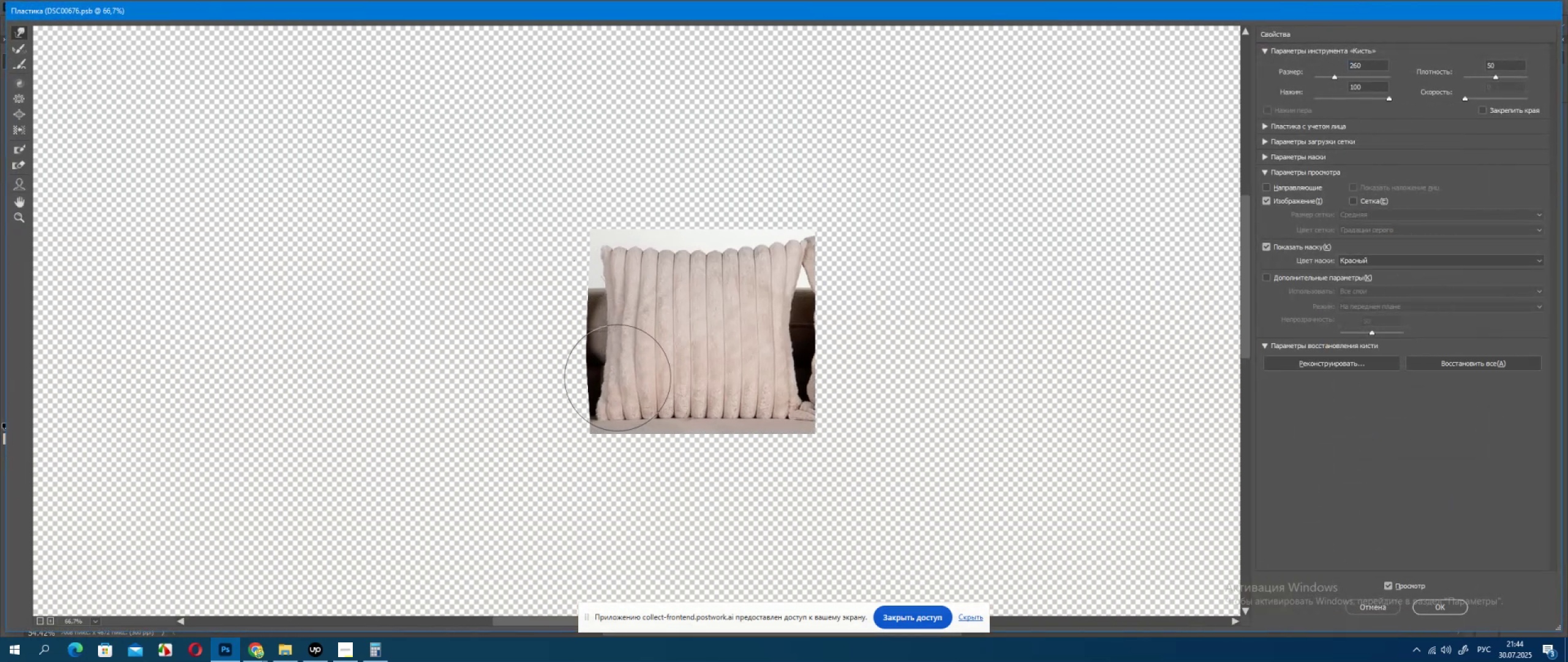 
key(Alt+Control+ControlLeft)
 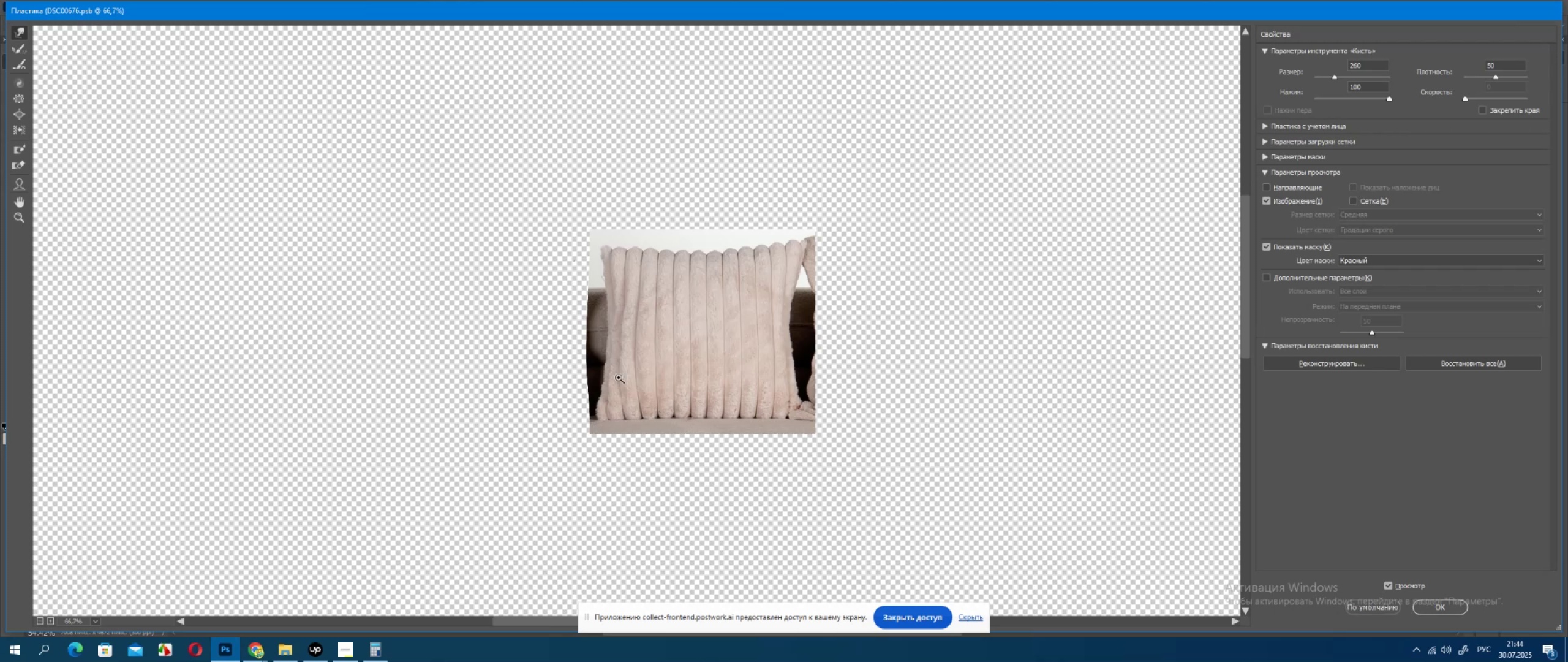 
key(Control+Z)
 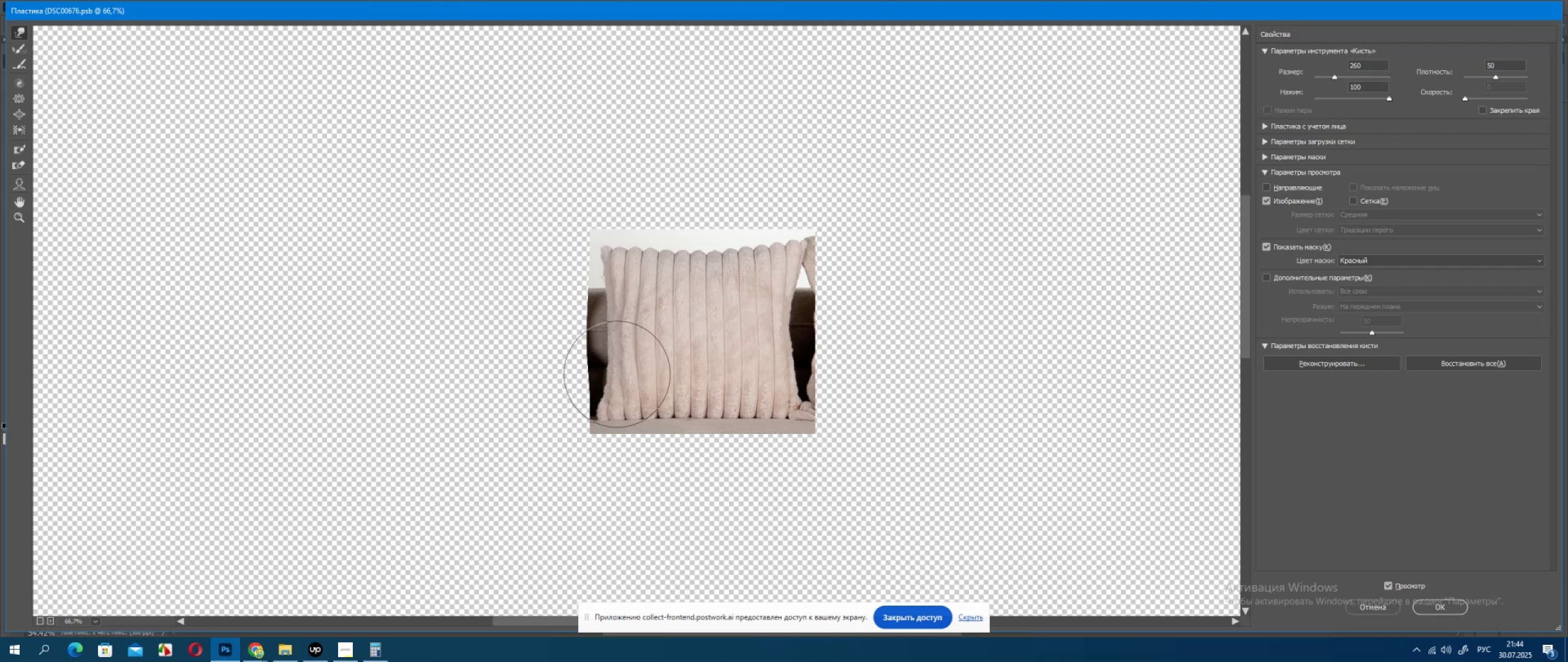 
left_click_drag(start_coordinate=[614, 373], to_coordinate=[611, 373])
 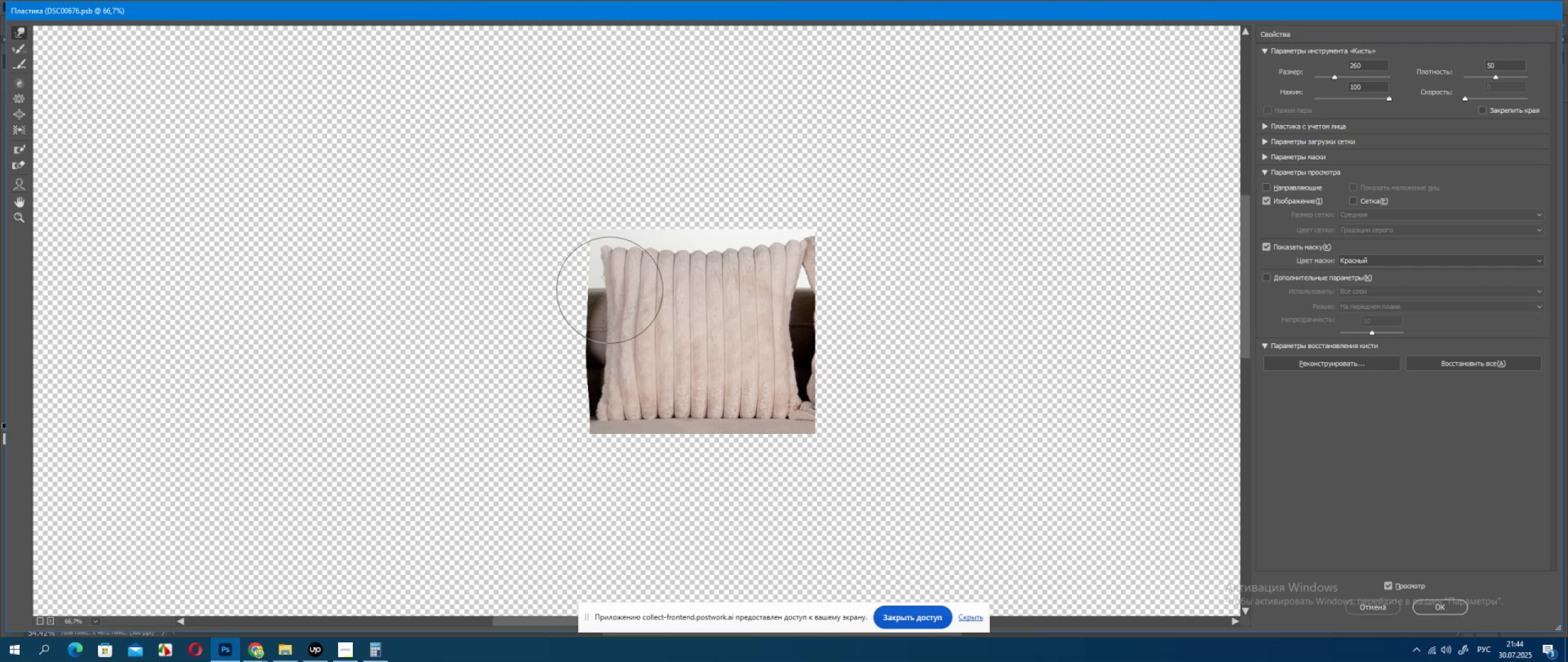 
left_click_drag(start_coordinate=[609, 292], to_coordinate=[605, 292])
 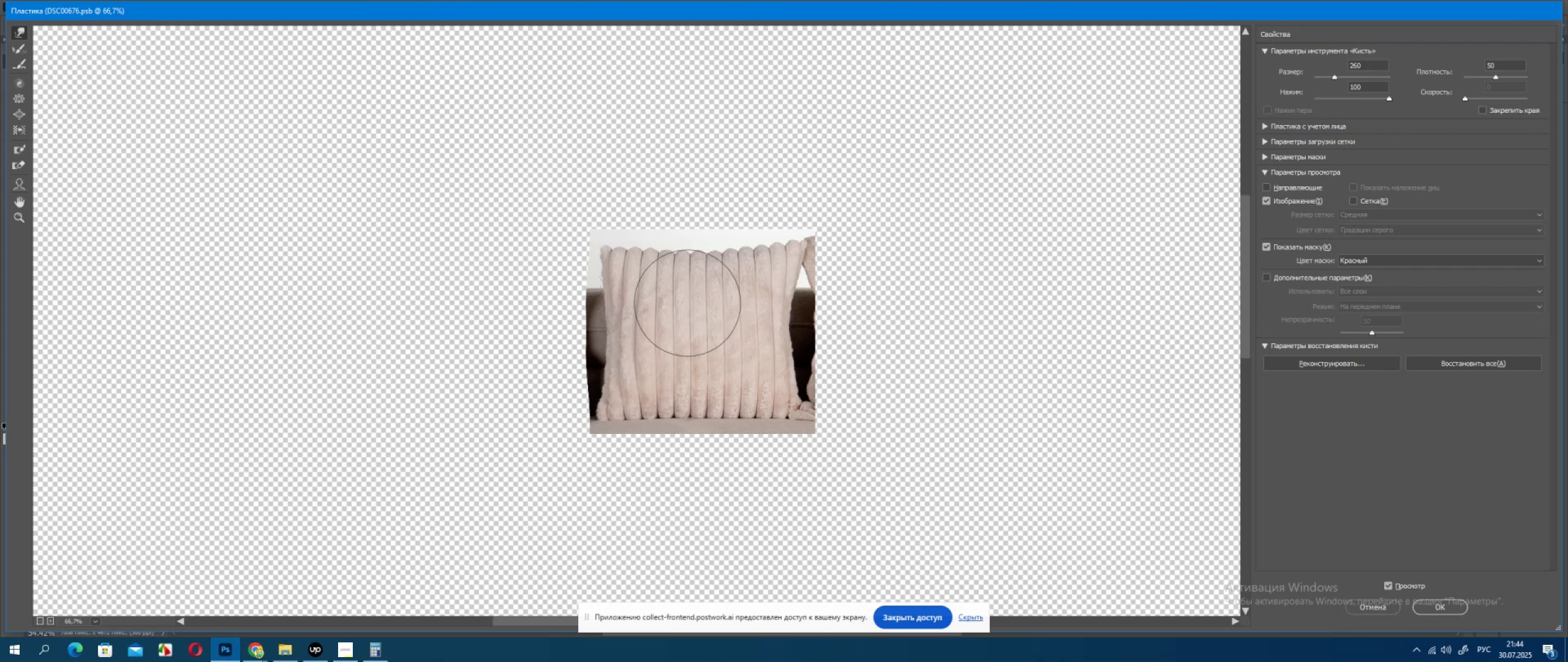 
key(Control+ControlLeft)
 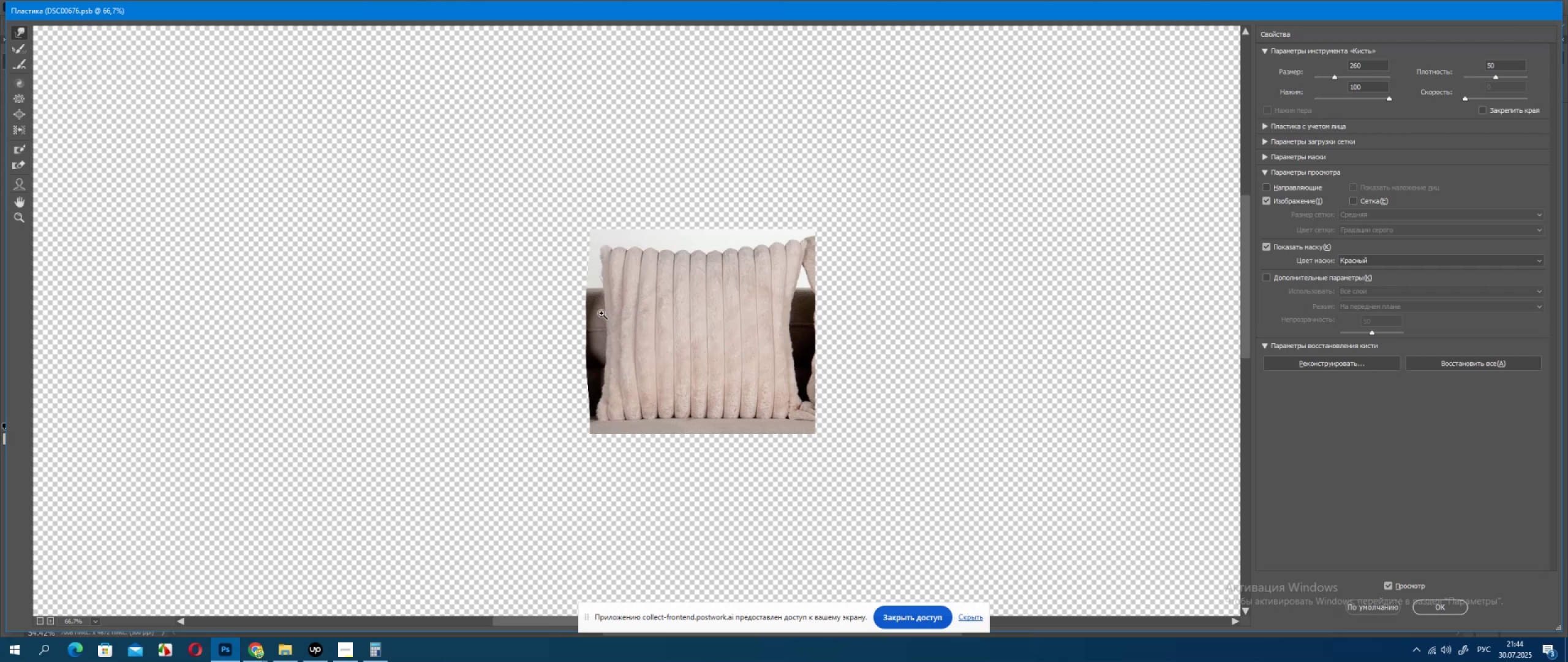 
key(Control+Z)
 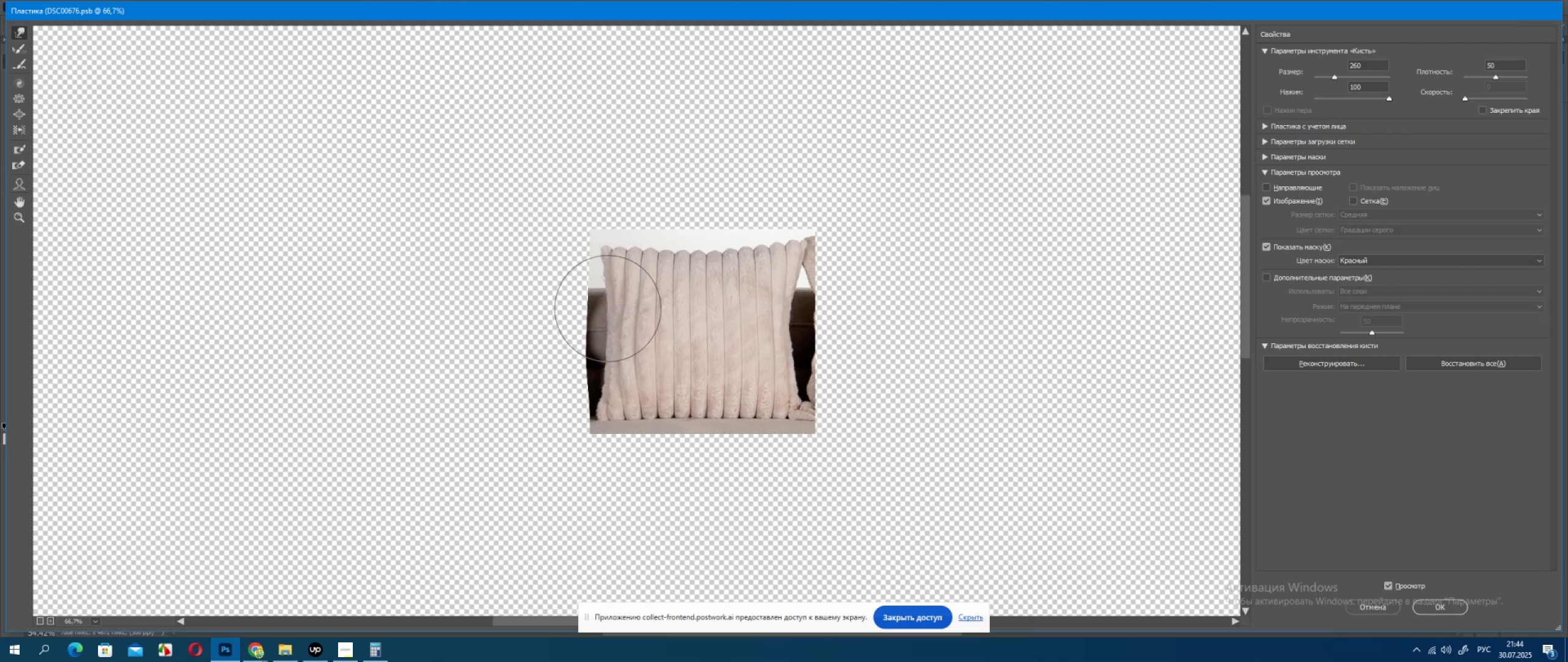 
left_click_drag(start_coordinate=[609, 308], to_coordinate=[606, 308])
 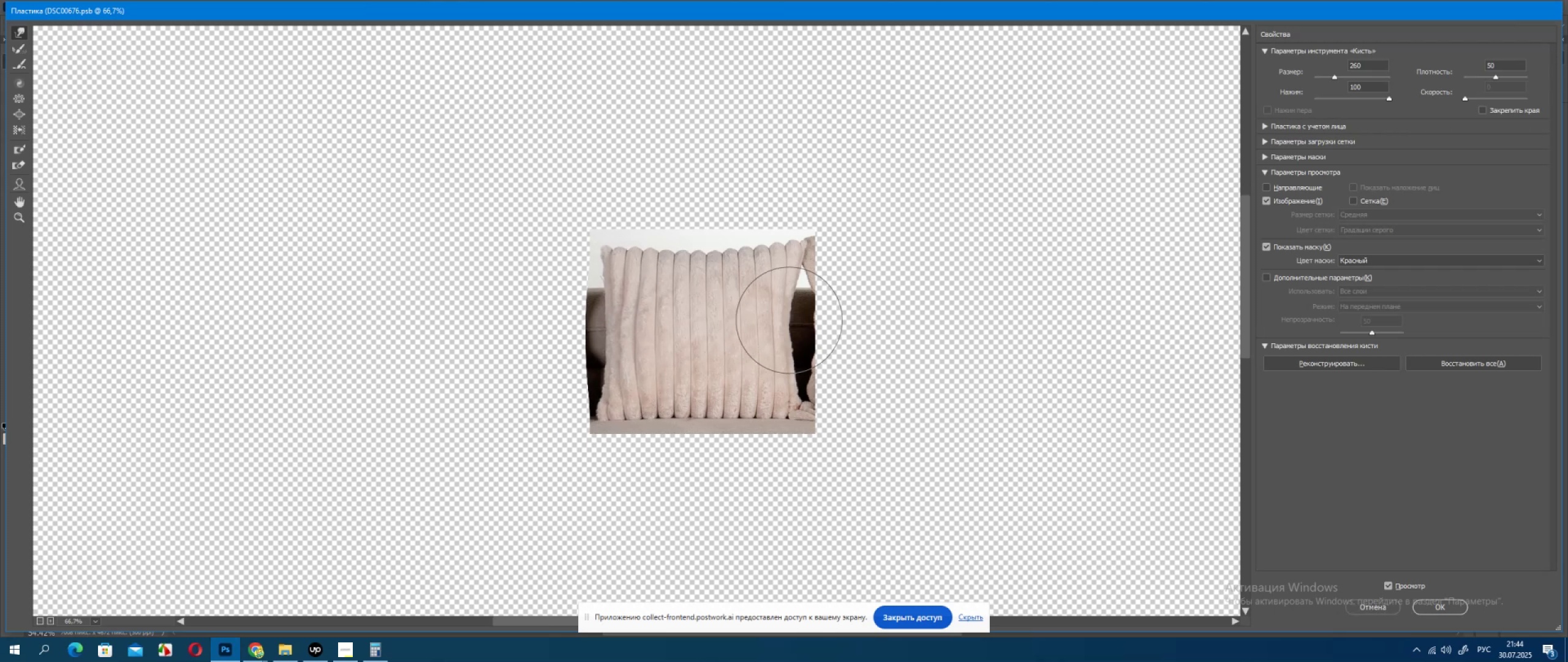 
left_click_drag(start_coordinate=[790, 321], to_coordinate=[796, 321])
 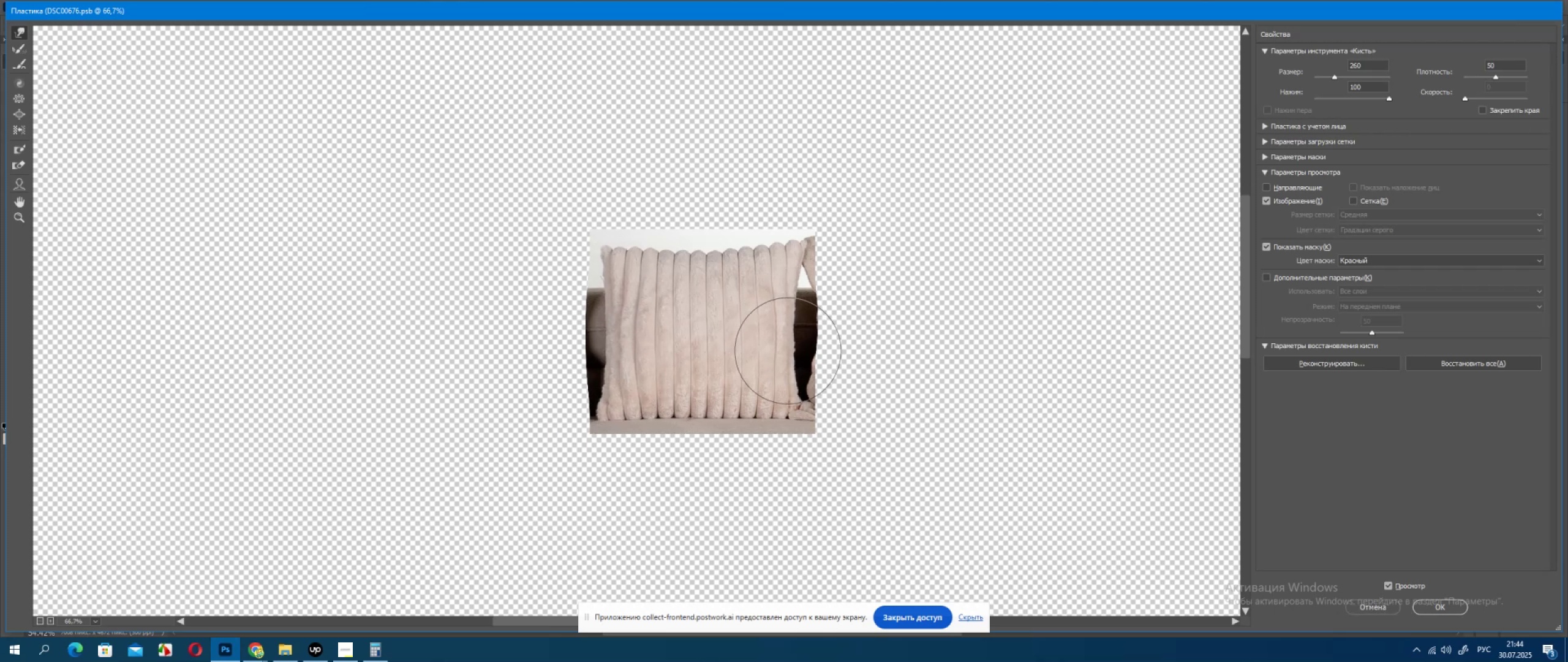 
left_click_drag(start_coordinate=[790, 351], to_coordinate=[793, 351])
 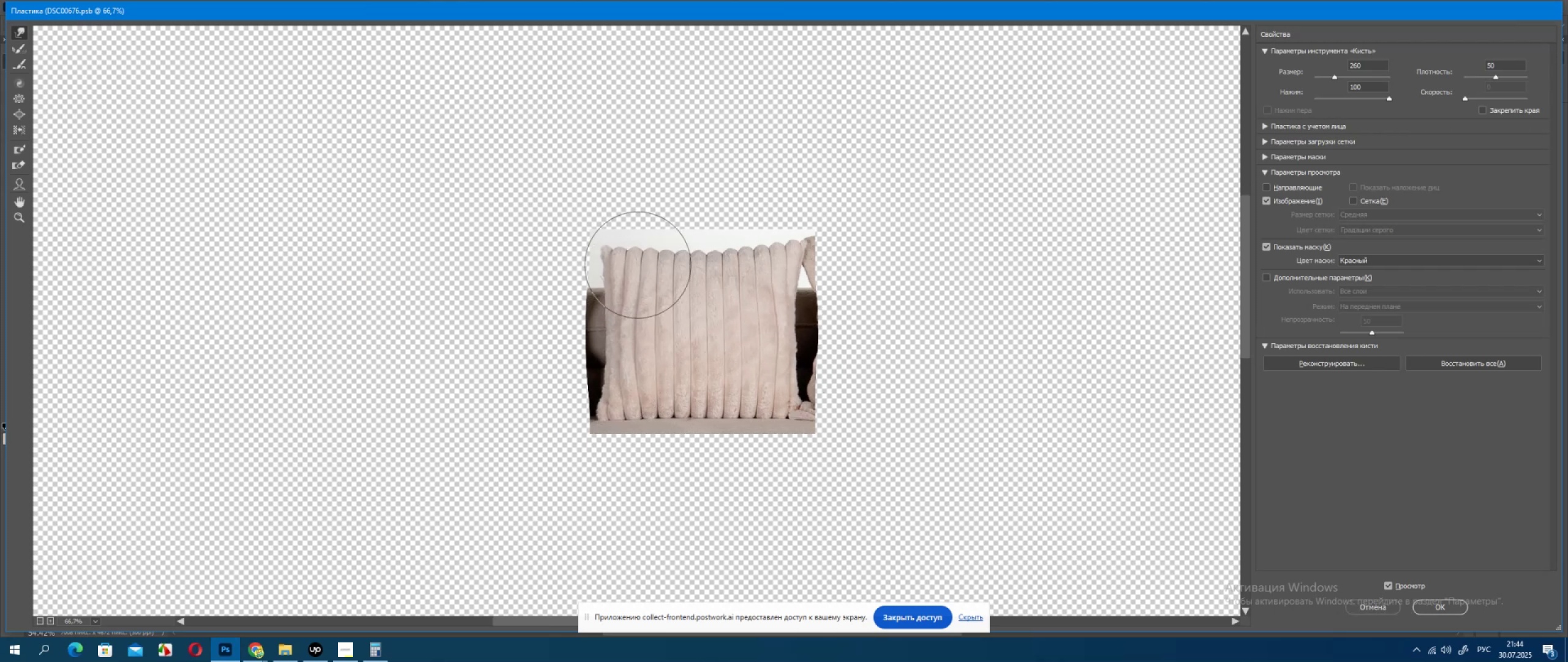 
left_click_drag(start_coordinate=[630, 262], to_coordinate=[629, 258])
 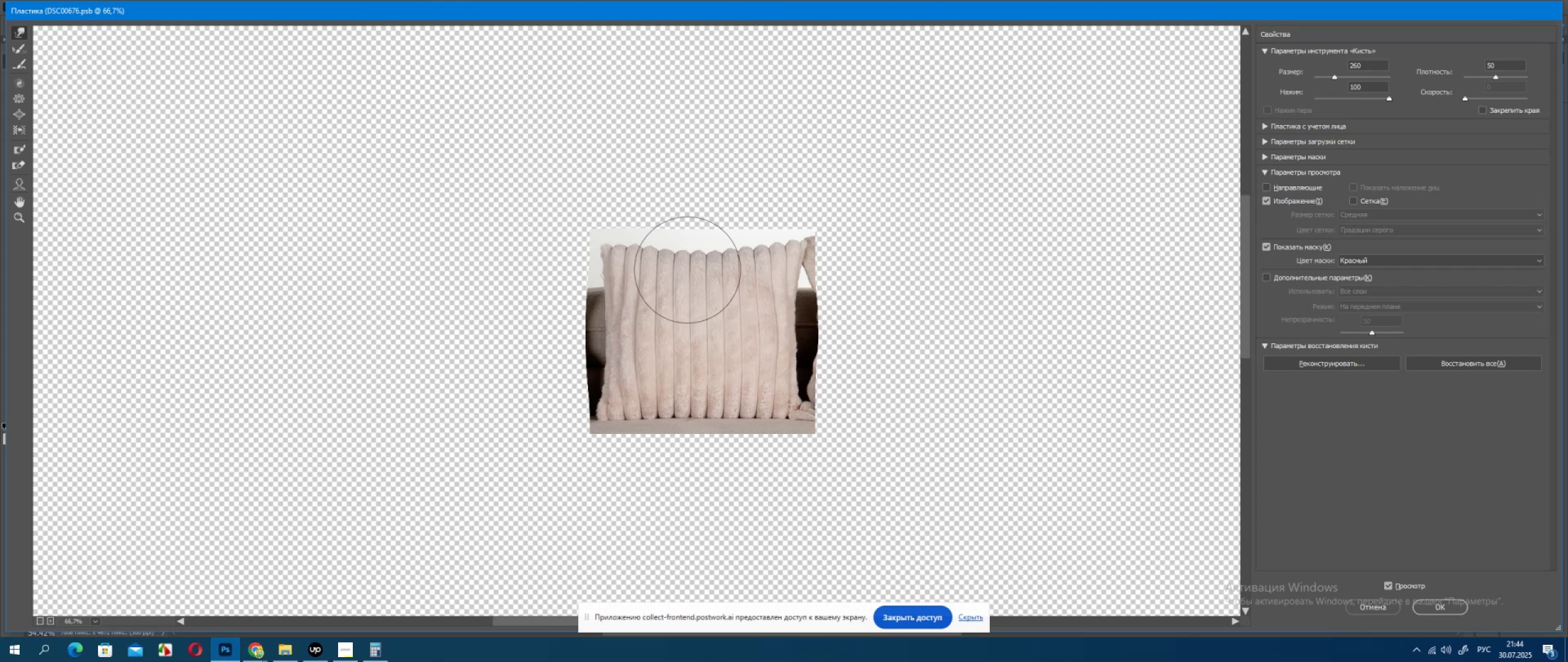 
left_click_drag(start_coordinate=[687, 270], to_coordinate=[688, 265])
 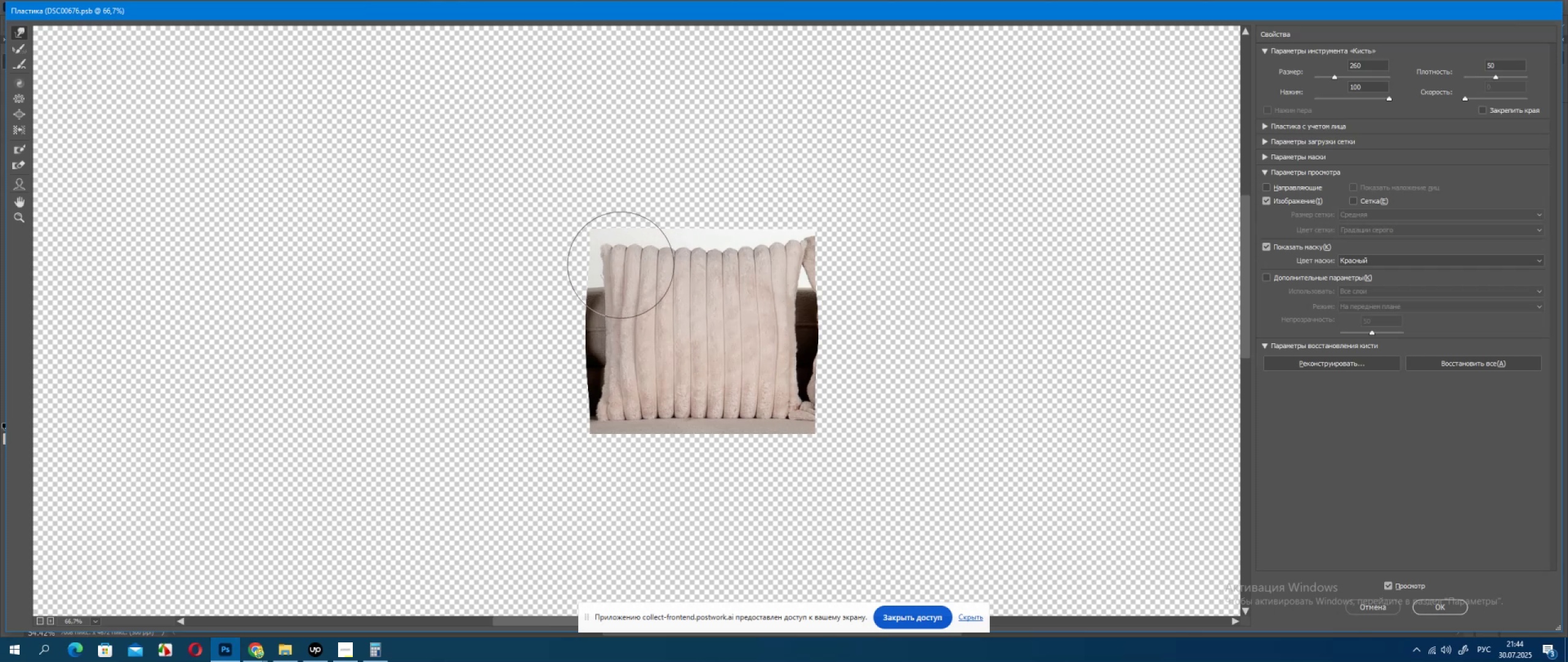 
key(Control+ControlLeft)
 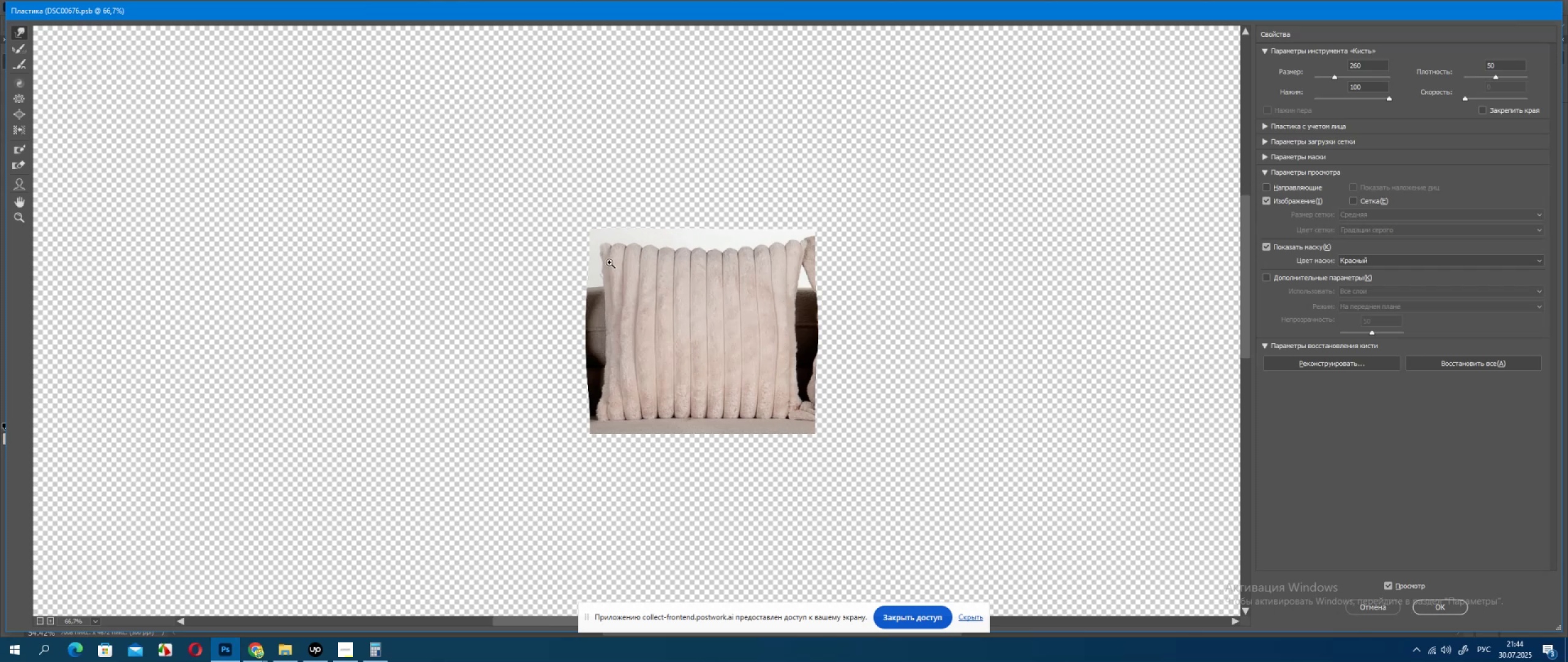 
key(Control+Z)
 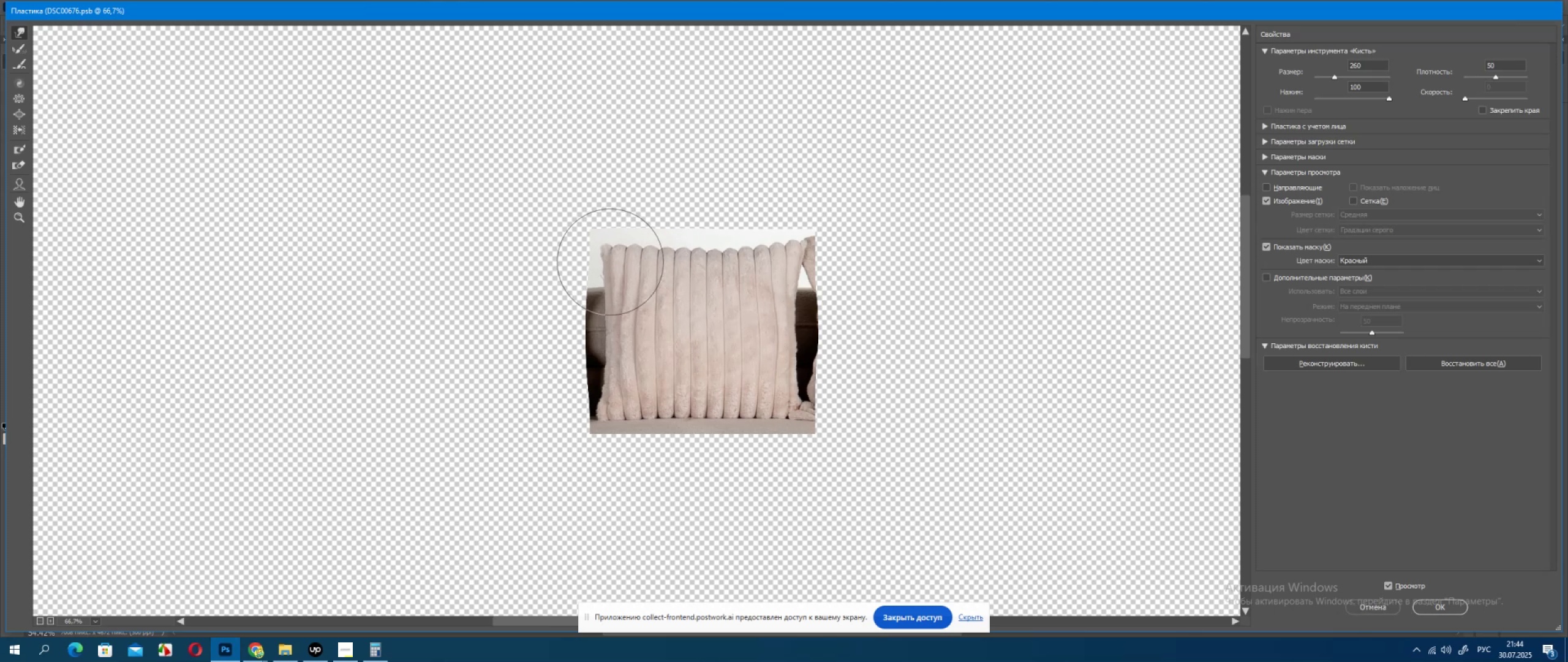 
left_click_drag(start_coordinate=[610, 262], to_coordinate=[610, 258])
 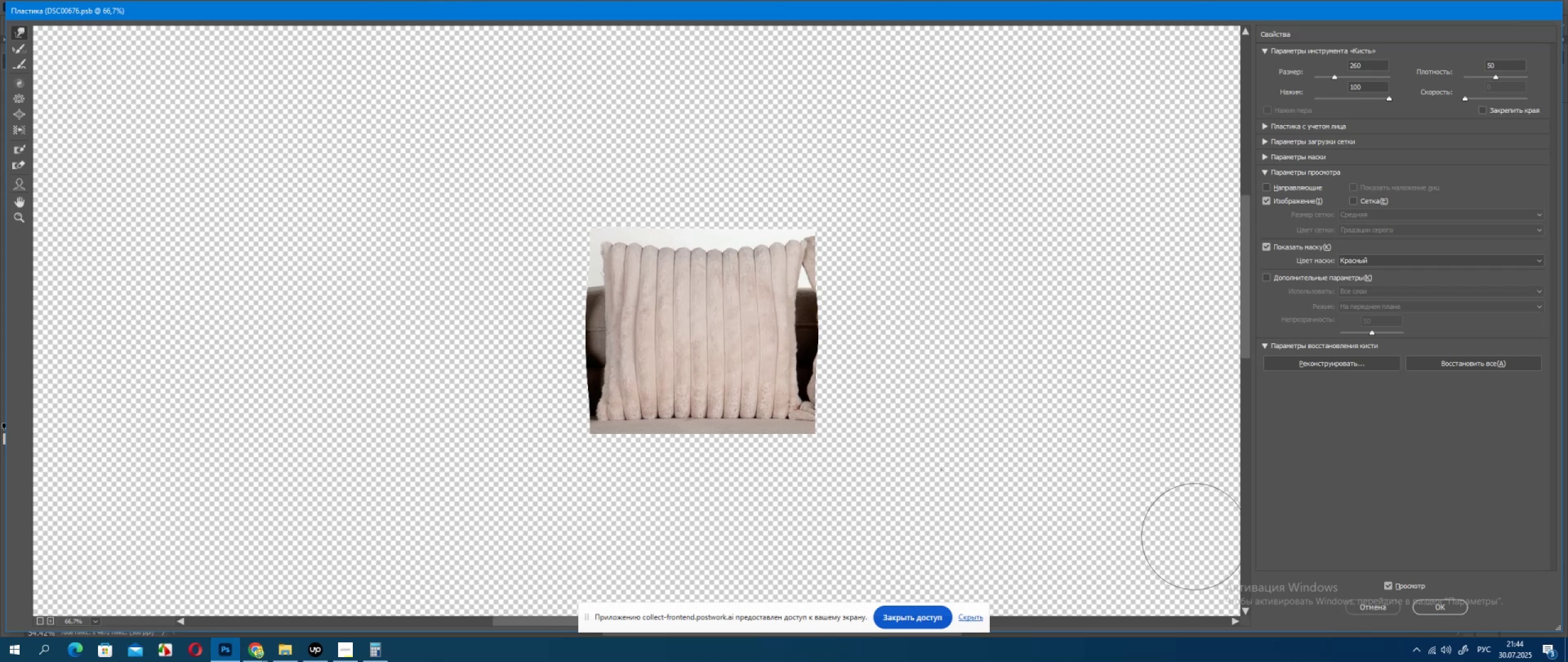 
left_click([1443, 606])
 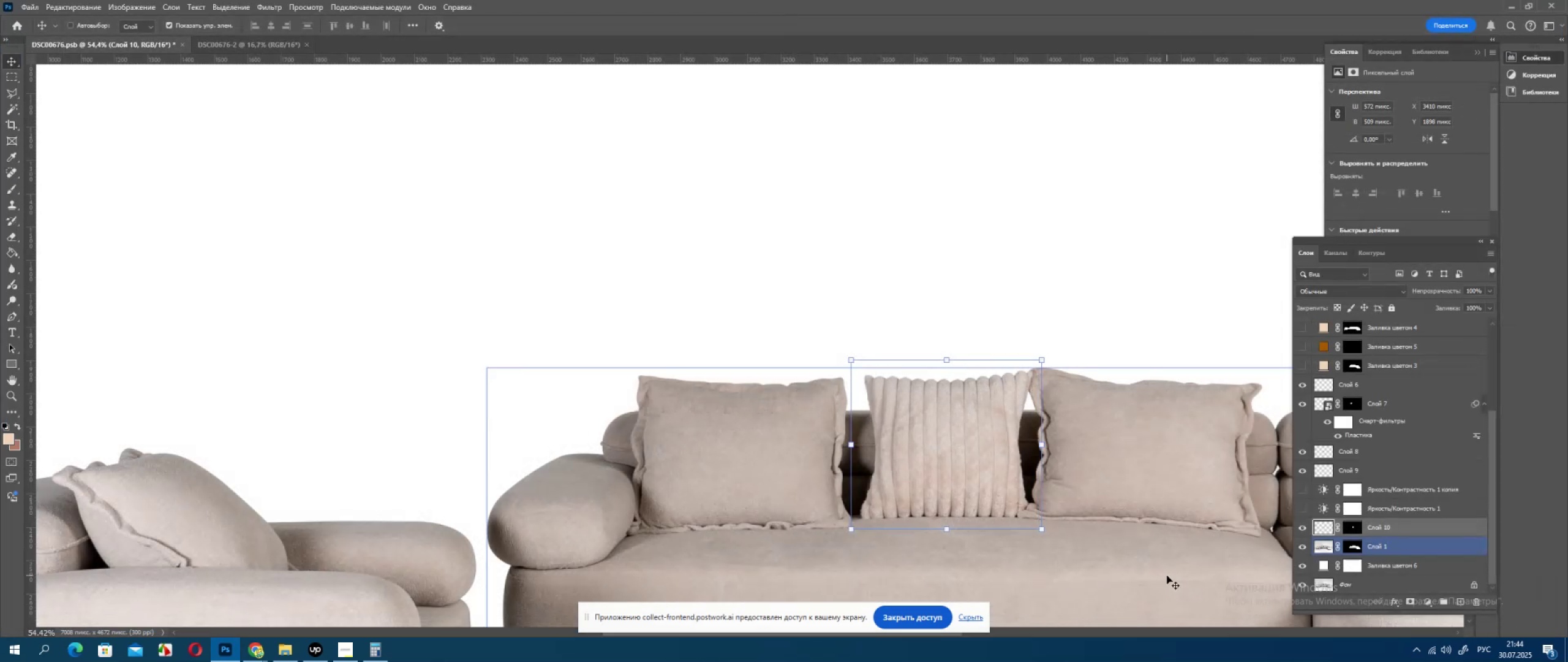 
hold_key(key=AltLeft, duration=0.31)
scroll: coordinate [1150, 507], scroll_direction: up, amount: 2.0
 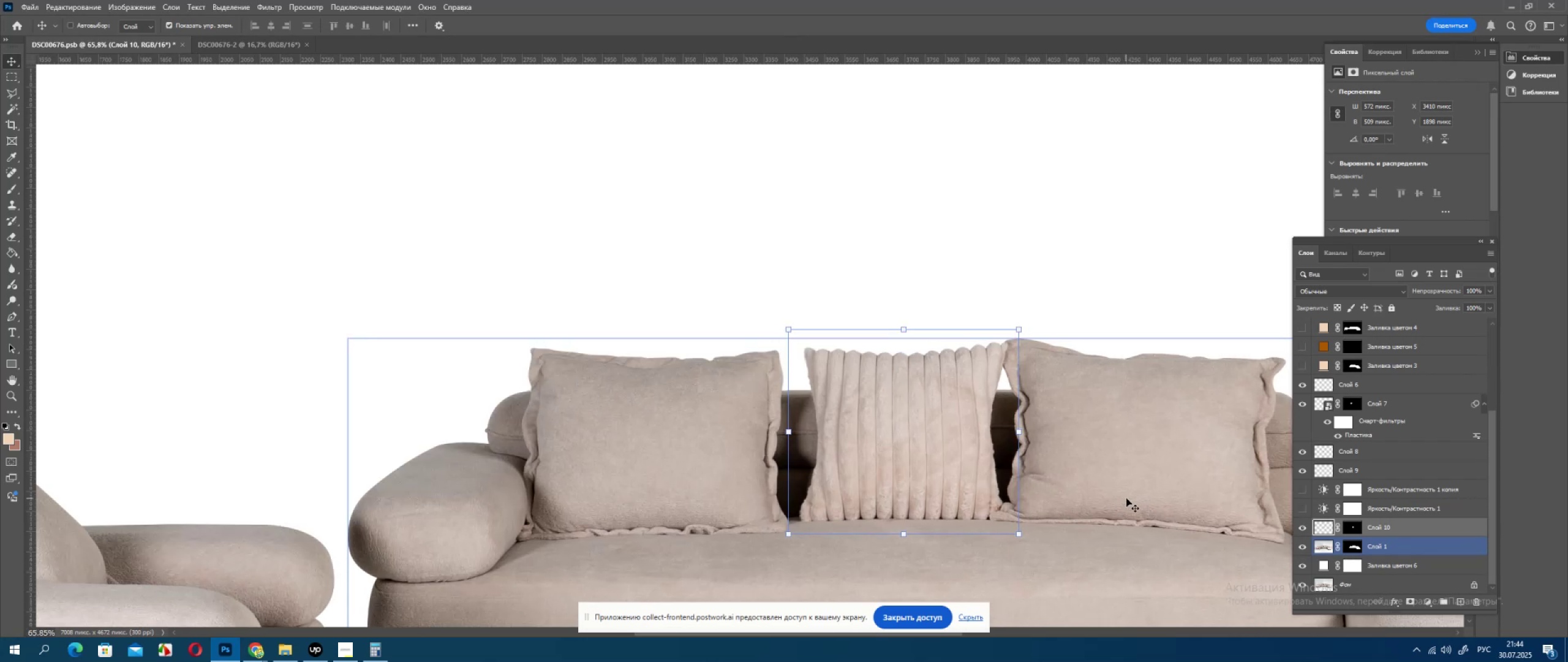 
hold_key(key=Space, duration=0.62)
 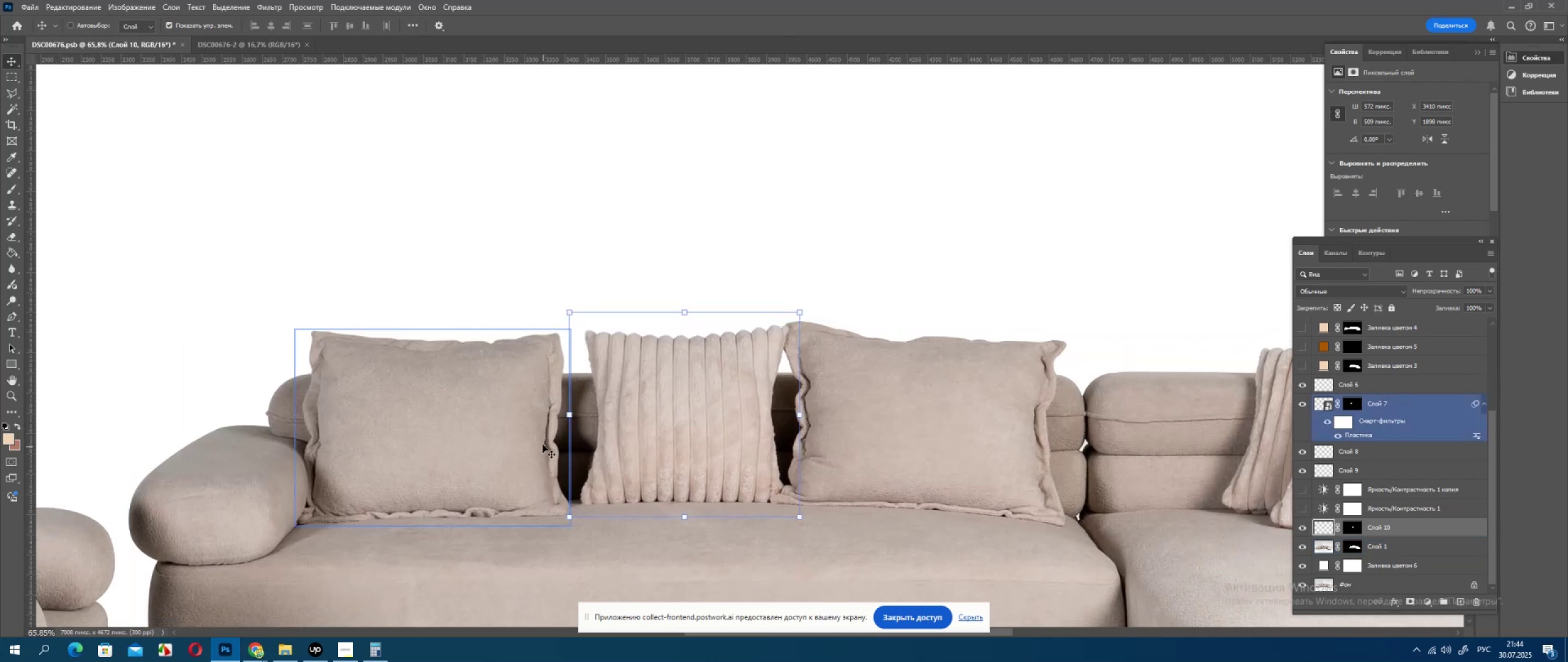 
left_click_drag(start_coordinate=[1139, 501], to_coordinate=[920, 484])
 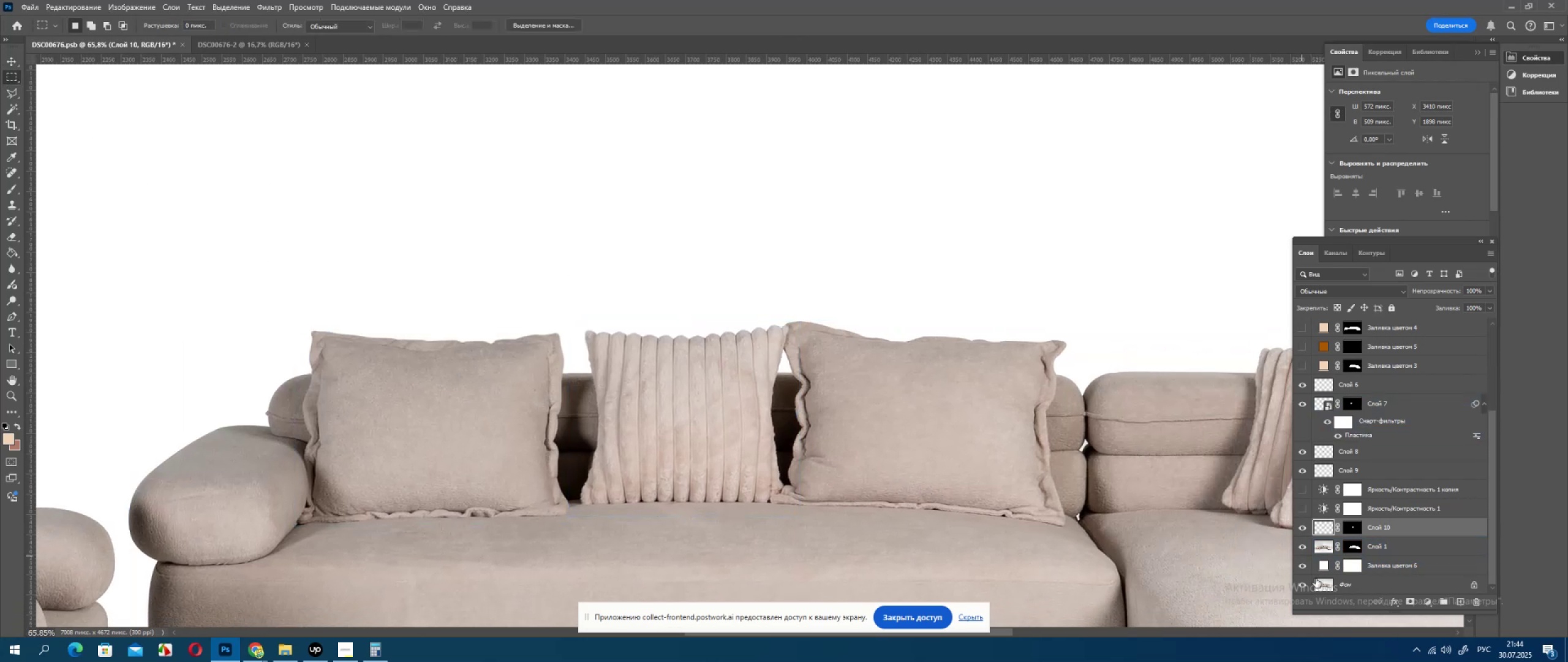 
left_click([1303, 529])
 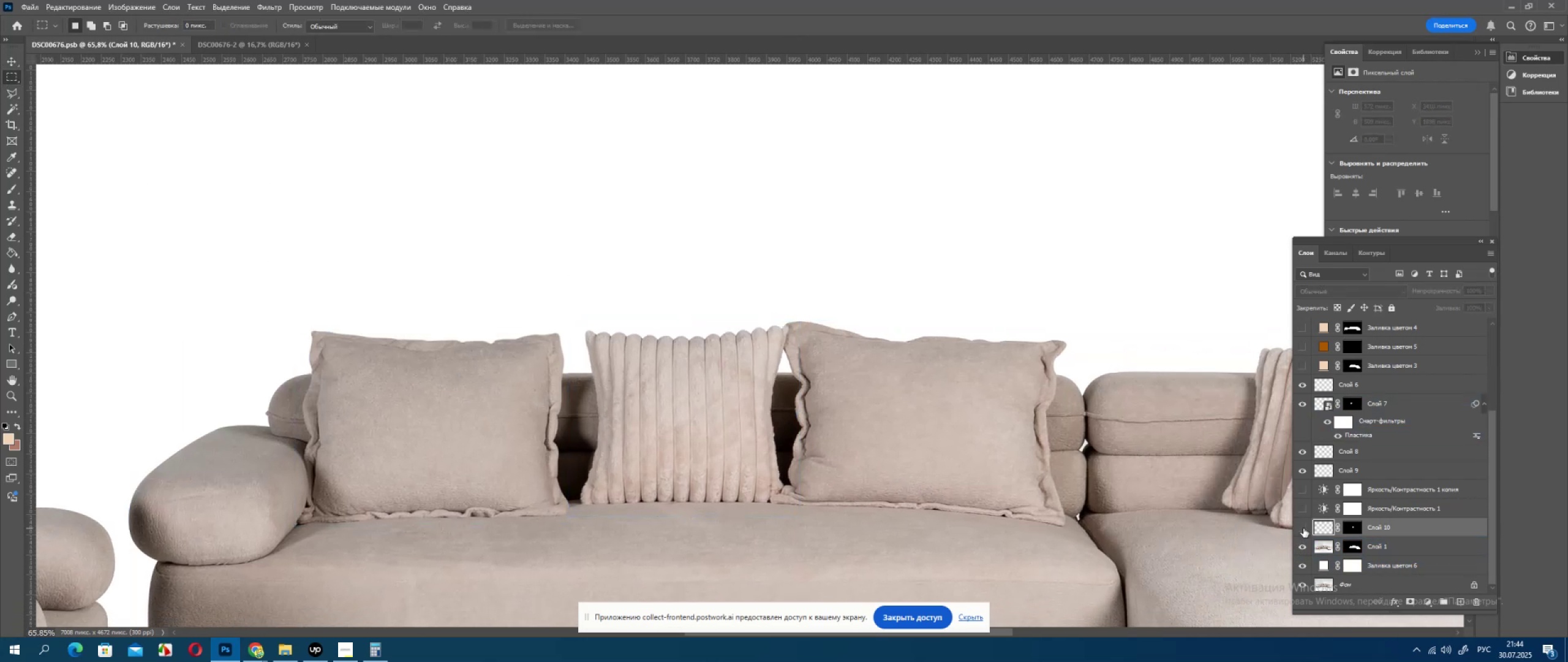 
double_click([1303, 528])
 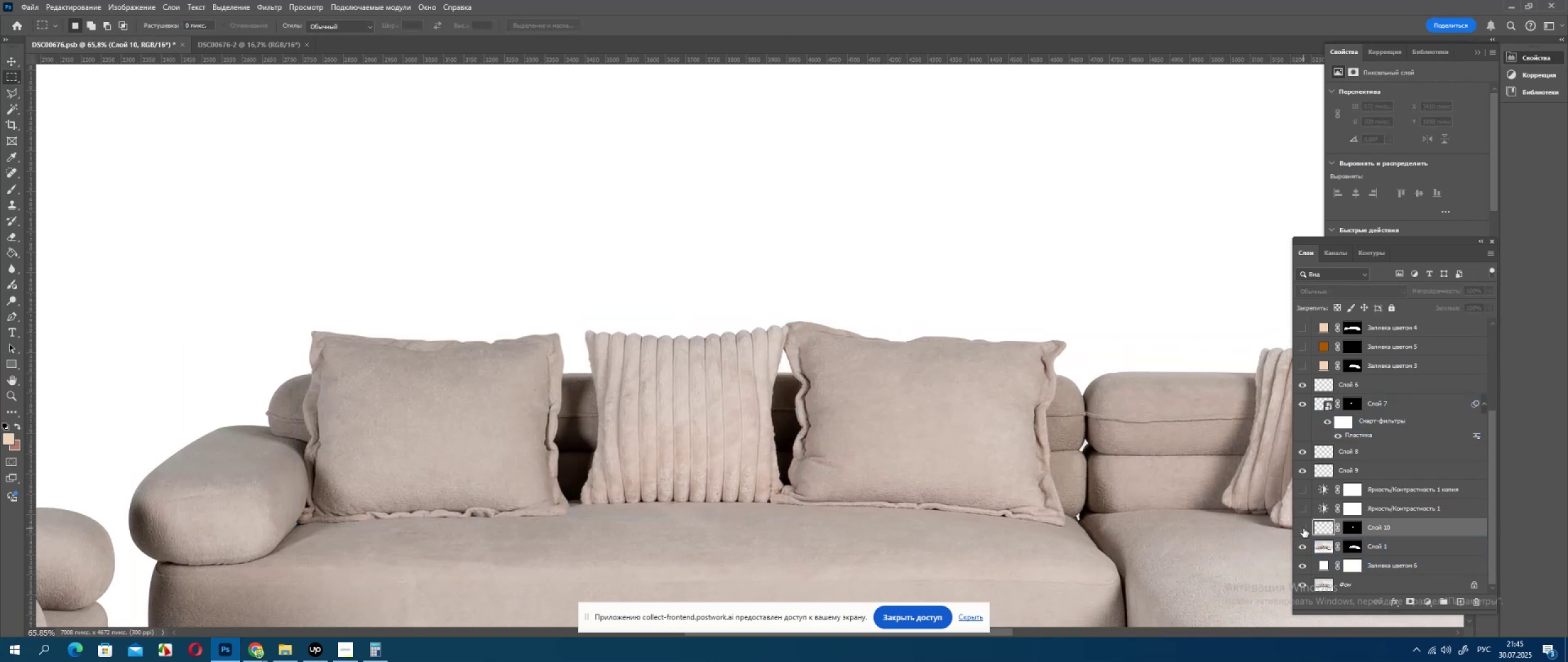 
double_click([1303, 528])
 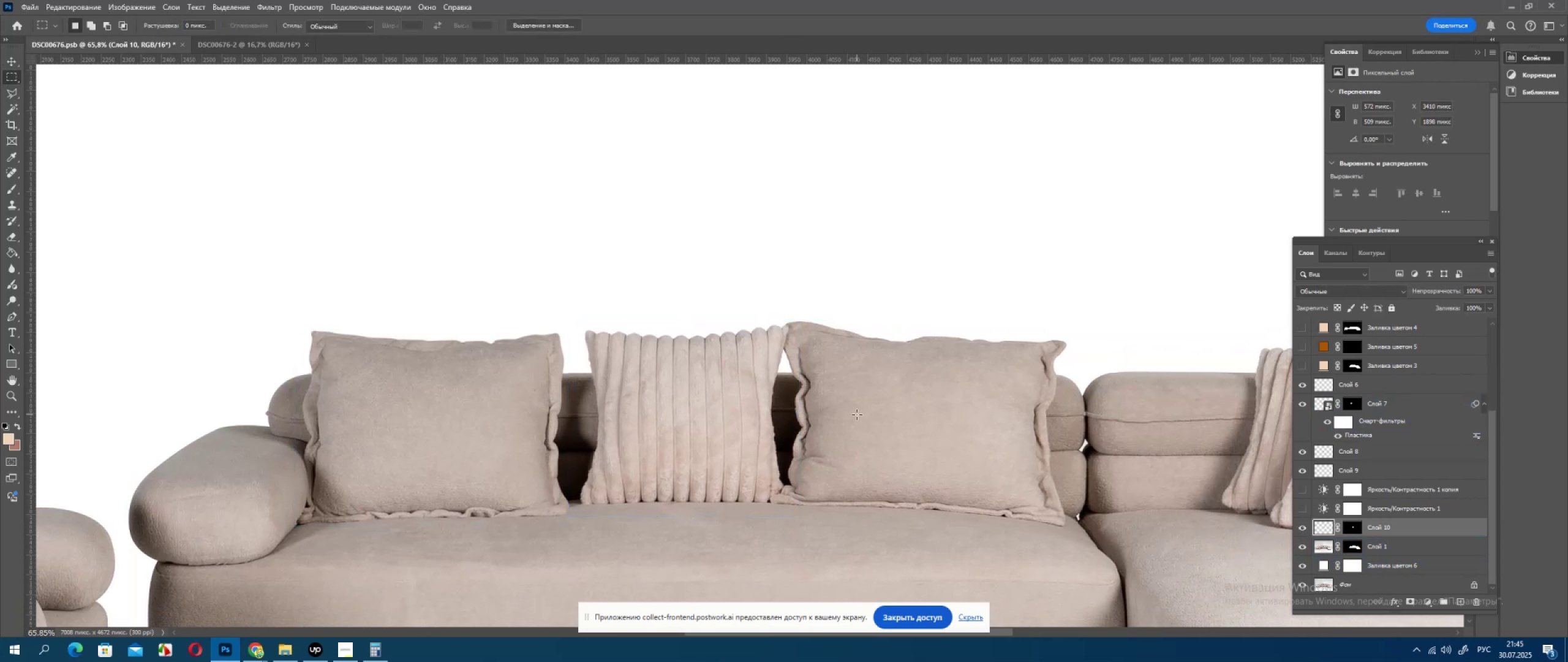 
hold_key(key=AltLeft, duration=0.34)
scroll: coordinate [867, 421], scroll_direction: up, amount: 4.0
 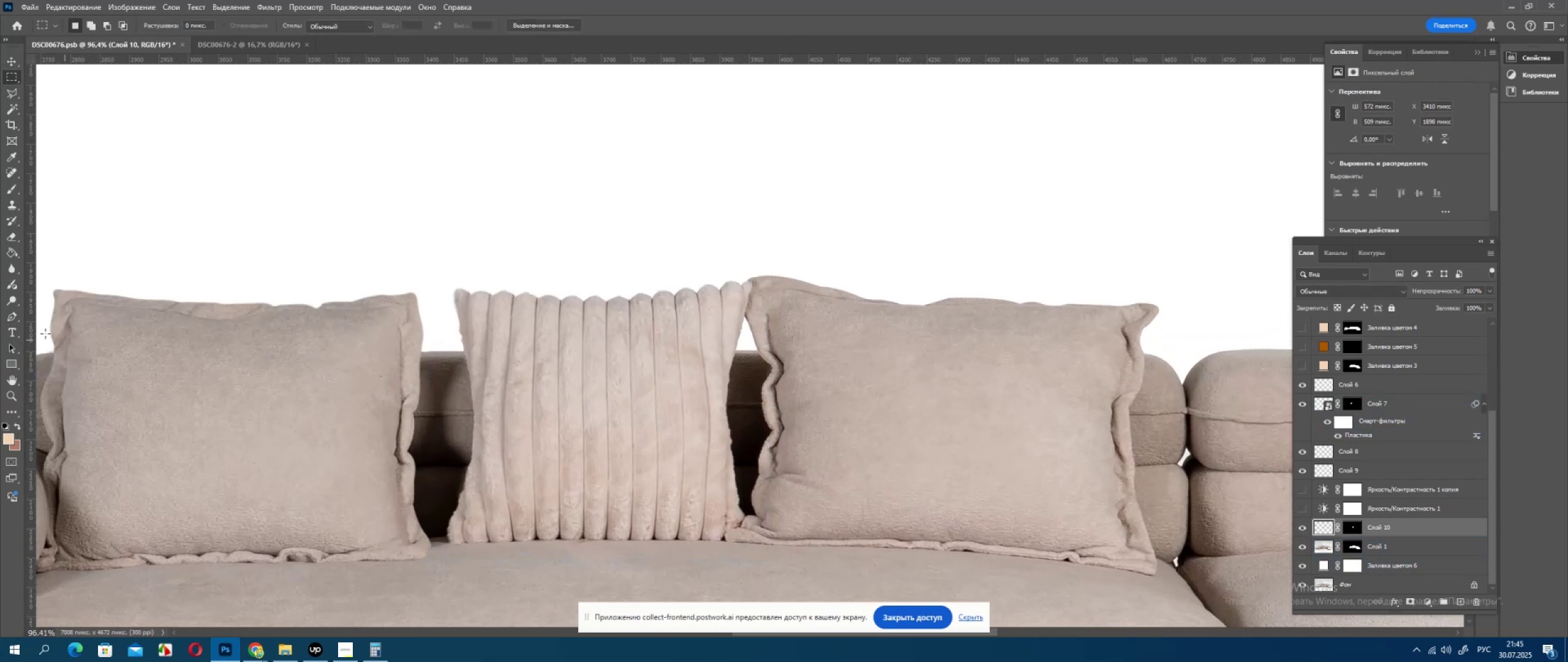 
hold_key(key=AltLeft, duration=0.63)
scroll: coordinate [792, 462], scroll_direction: up, amount: 7.0
 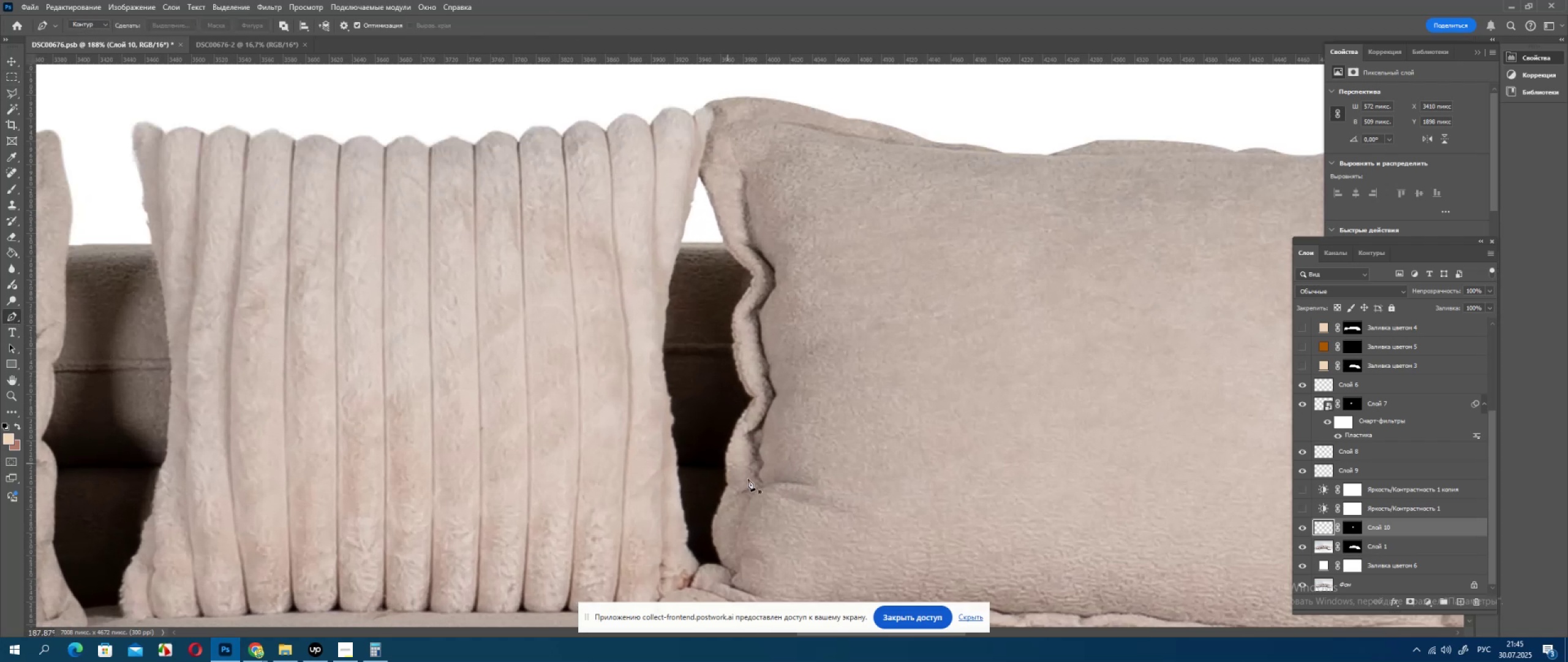 
key(Alt+AltLeft)
 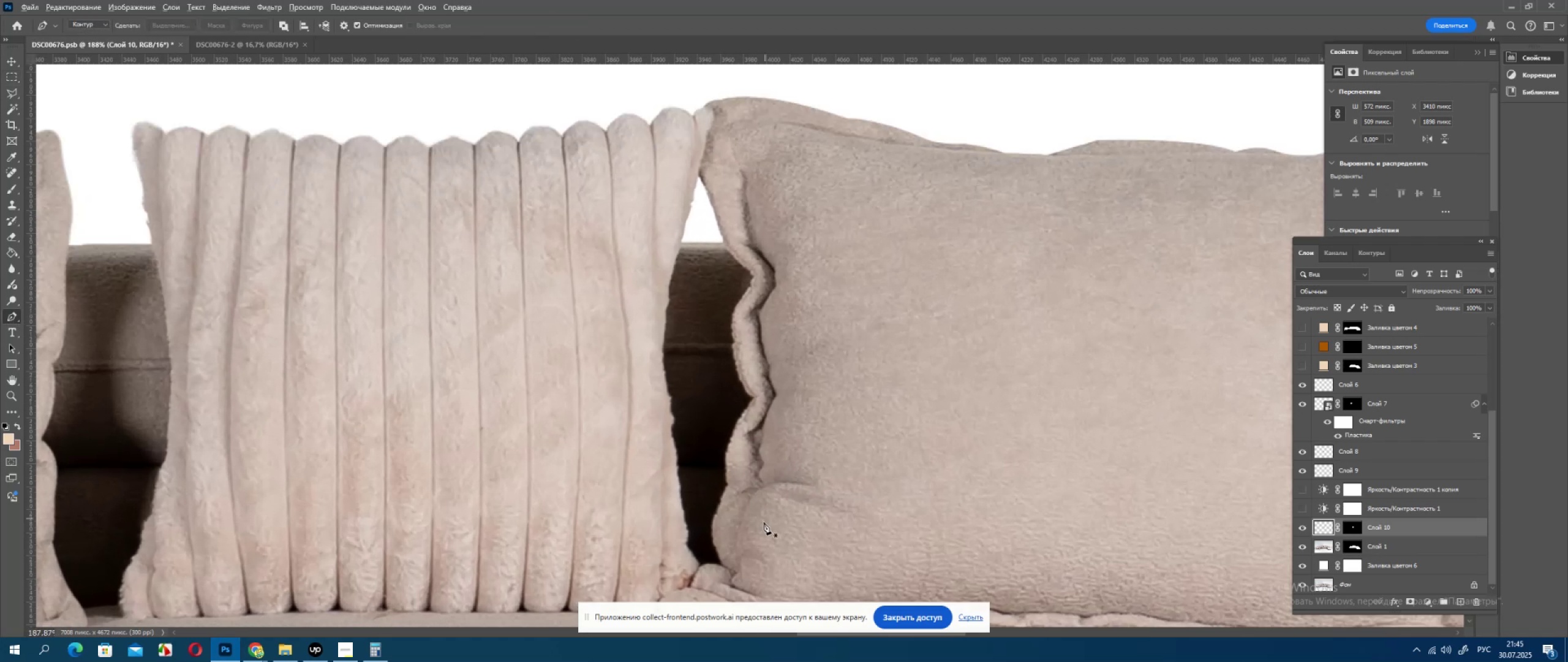 
scroll: coordinate [763, 525], scroll_direction: up, amount: 2.0
 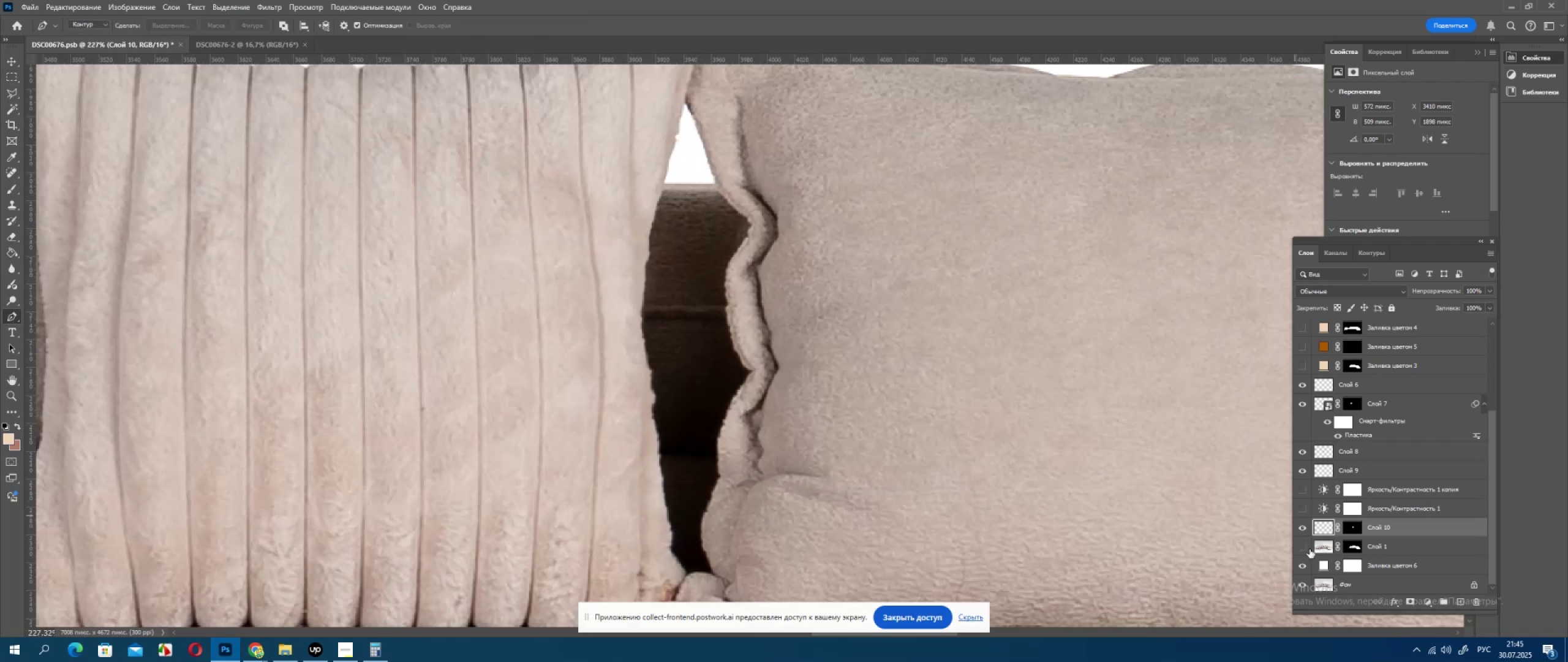 
double_click([1310, 549])
 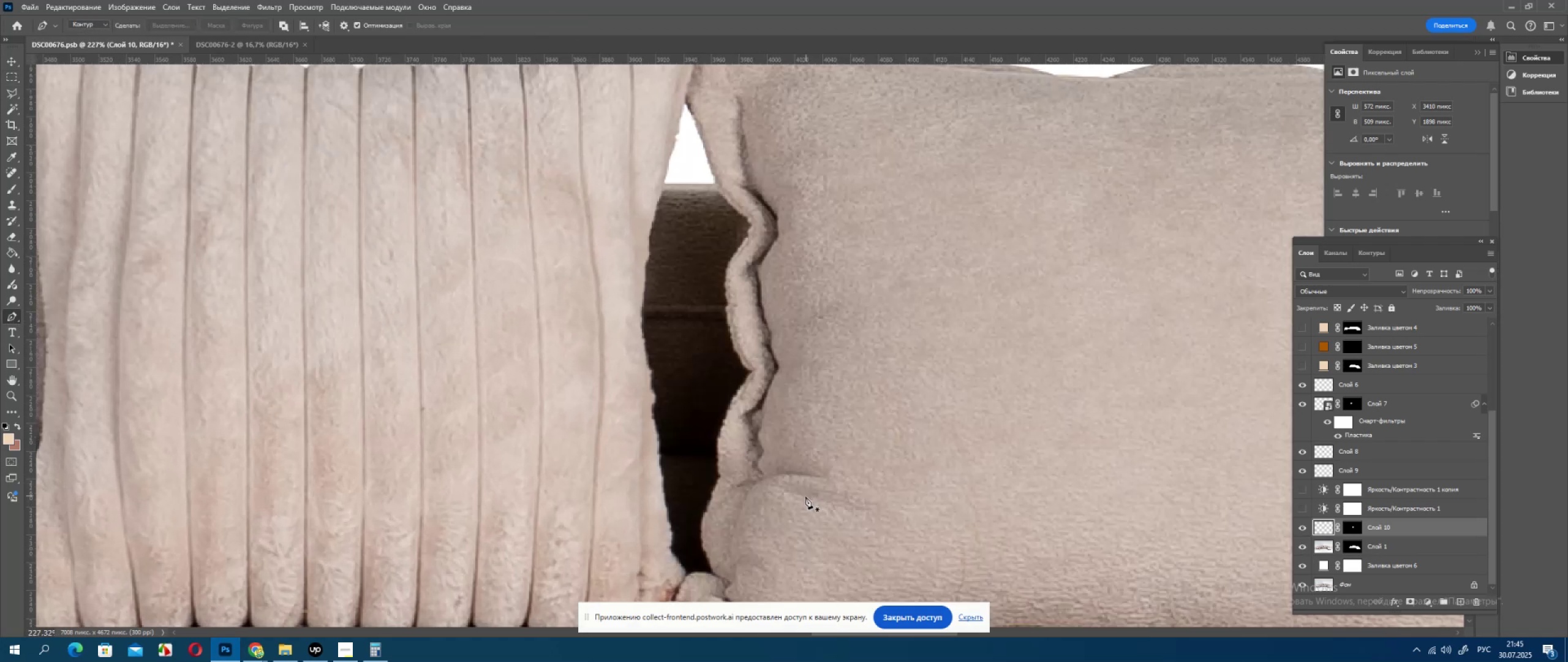 
hold_key(key=AltLeft, duration=0.34)
scroll: coordinate [763, 527], scroll_direction: up, amount: 4.0
 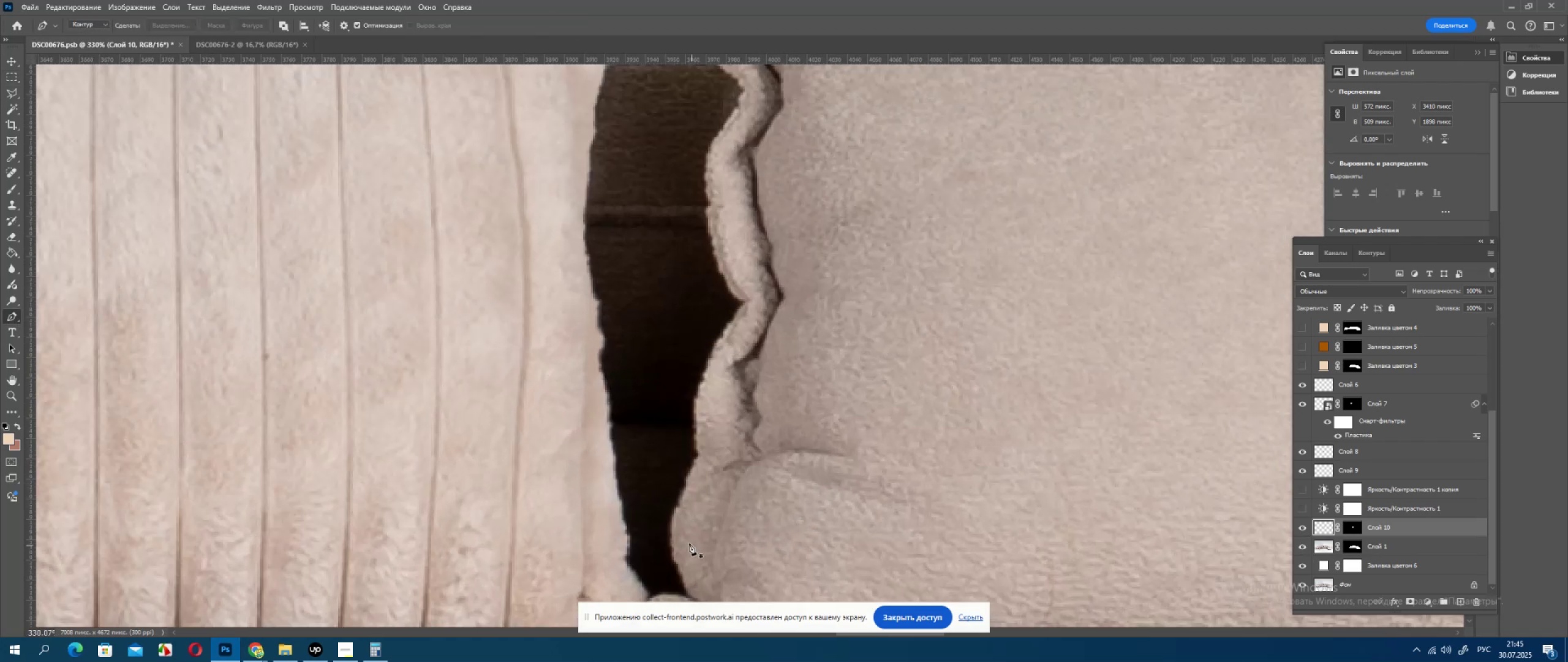 
hold_key(key=Space, duration=0.74)
 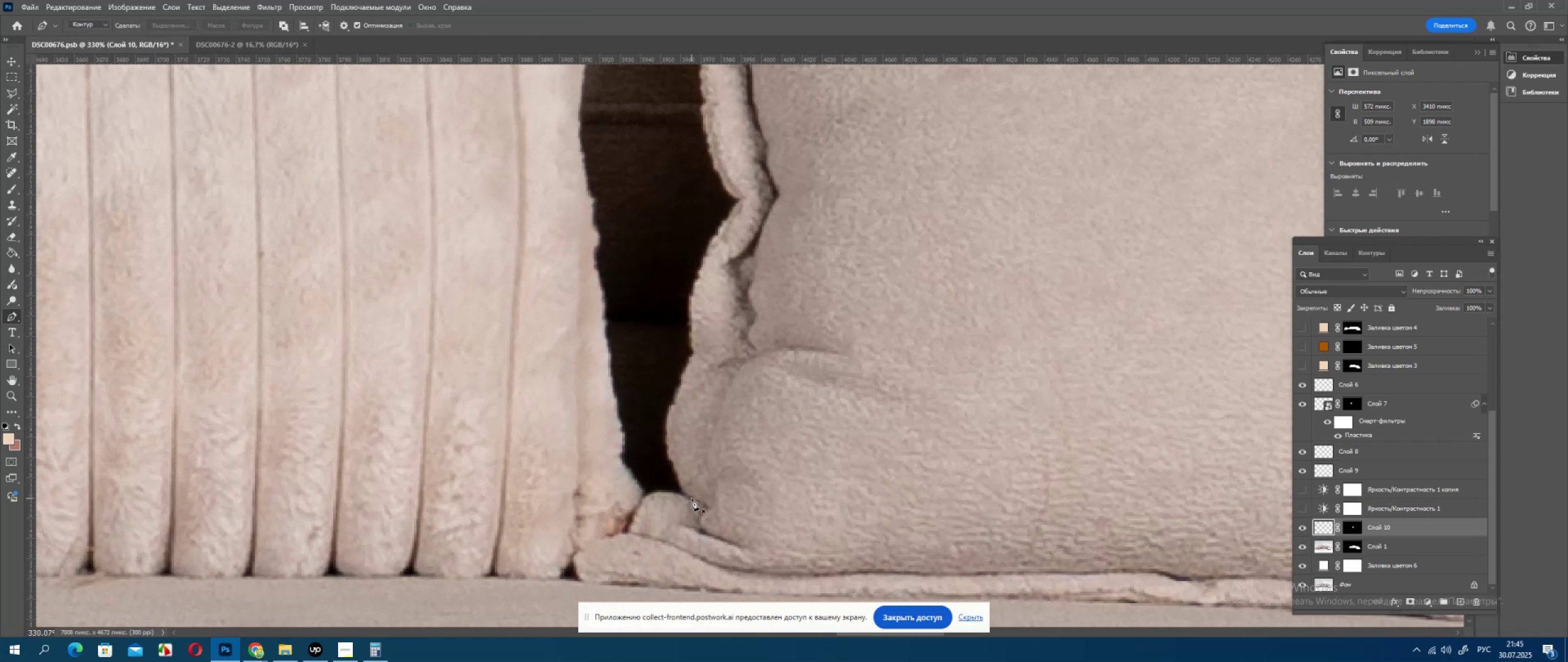 
left_click_drag(start_coordinate=[688, 542], to_coordinate=[684, 439])
 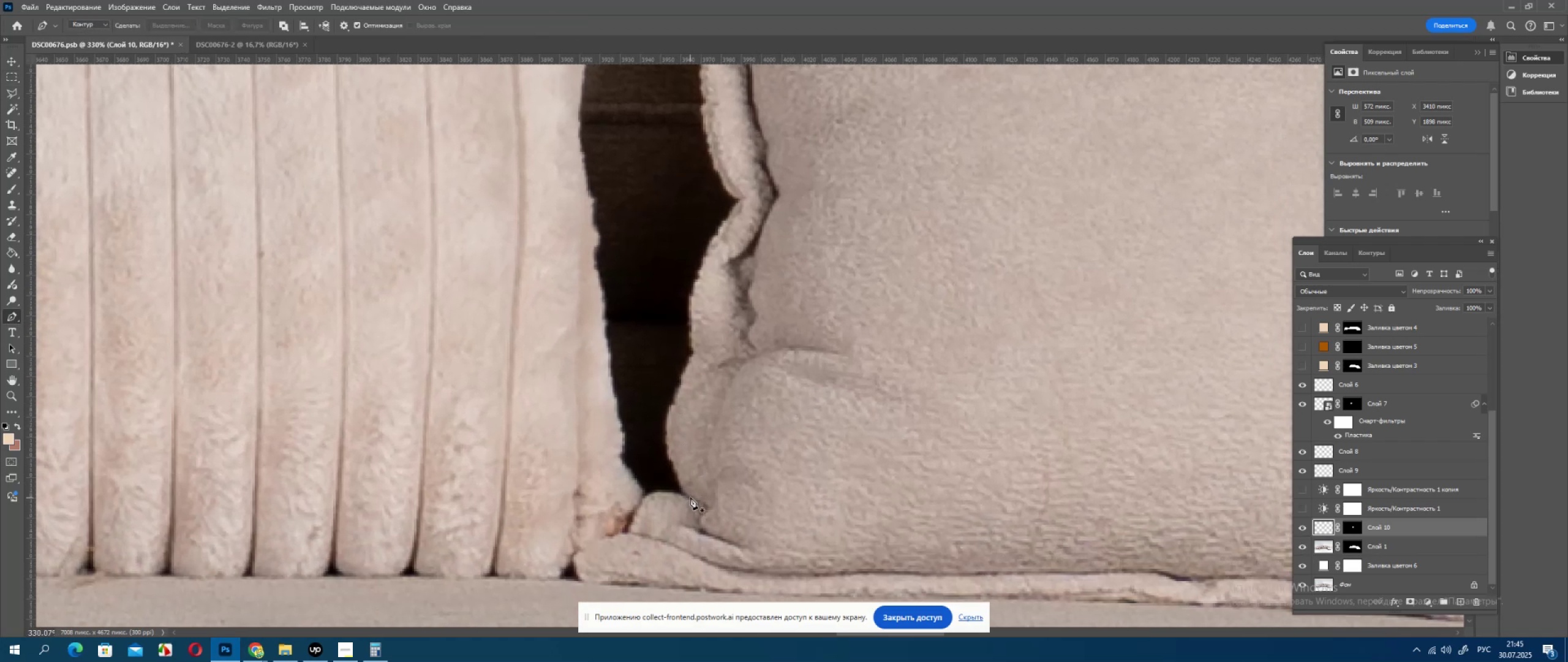 
left_click([690, 497])
 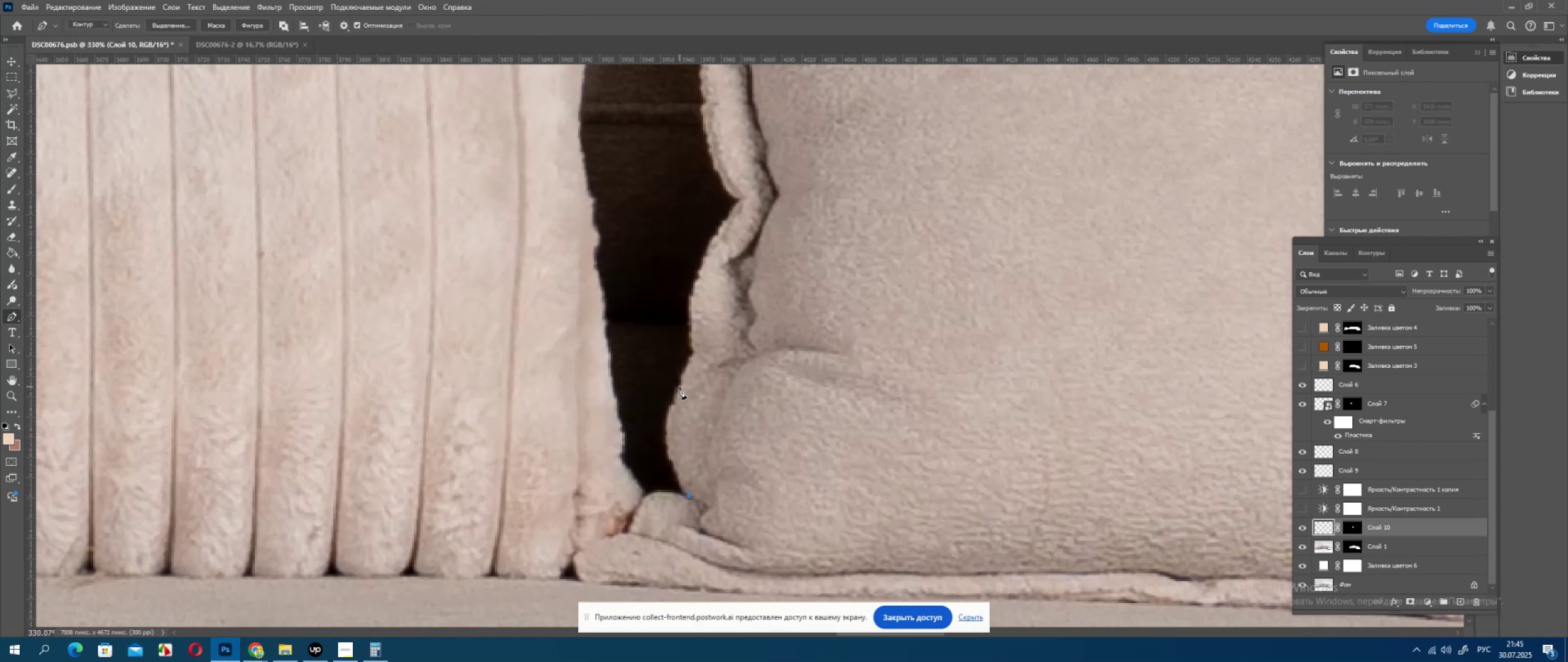 
left_click_drag(start_coordinate=[679, 387], to_coordinate=[712, 331])
 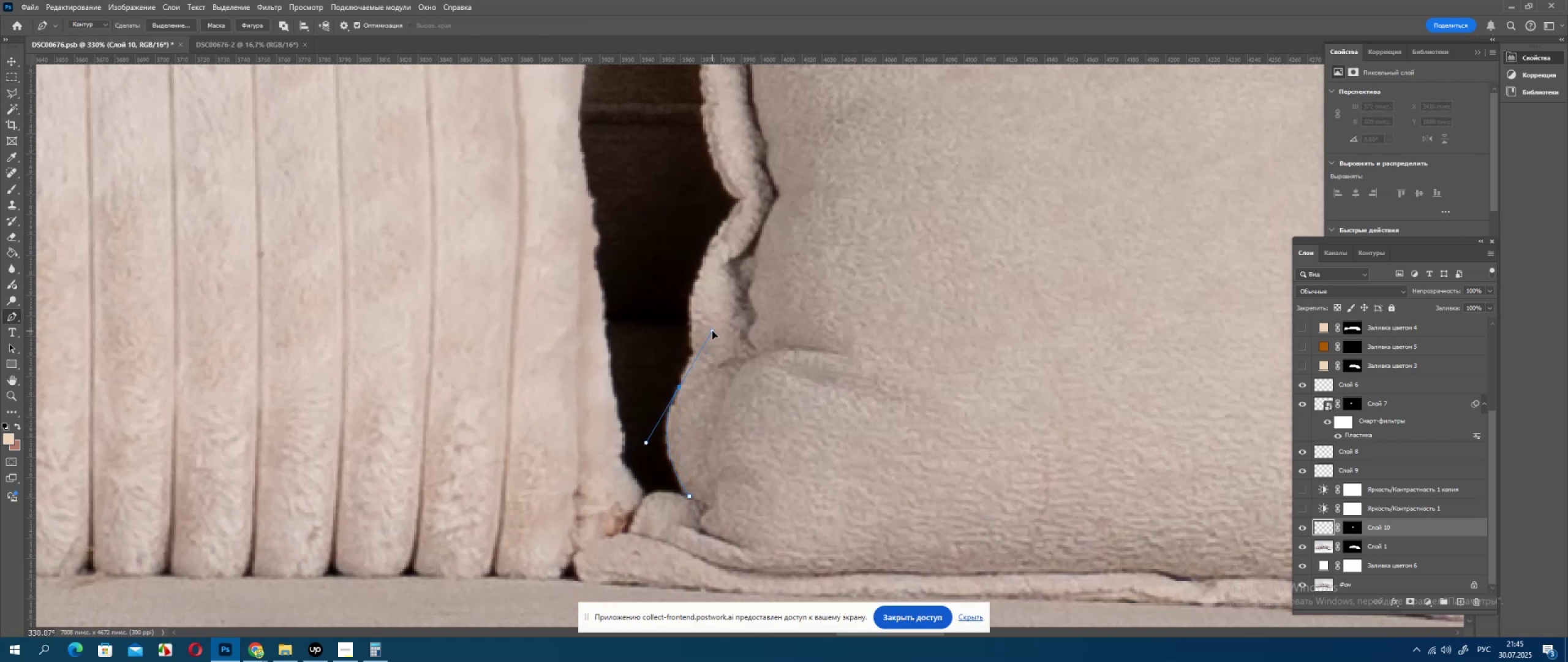 
hold_key(key=AltLeft, duration=0.82)
 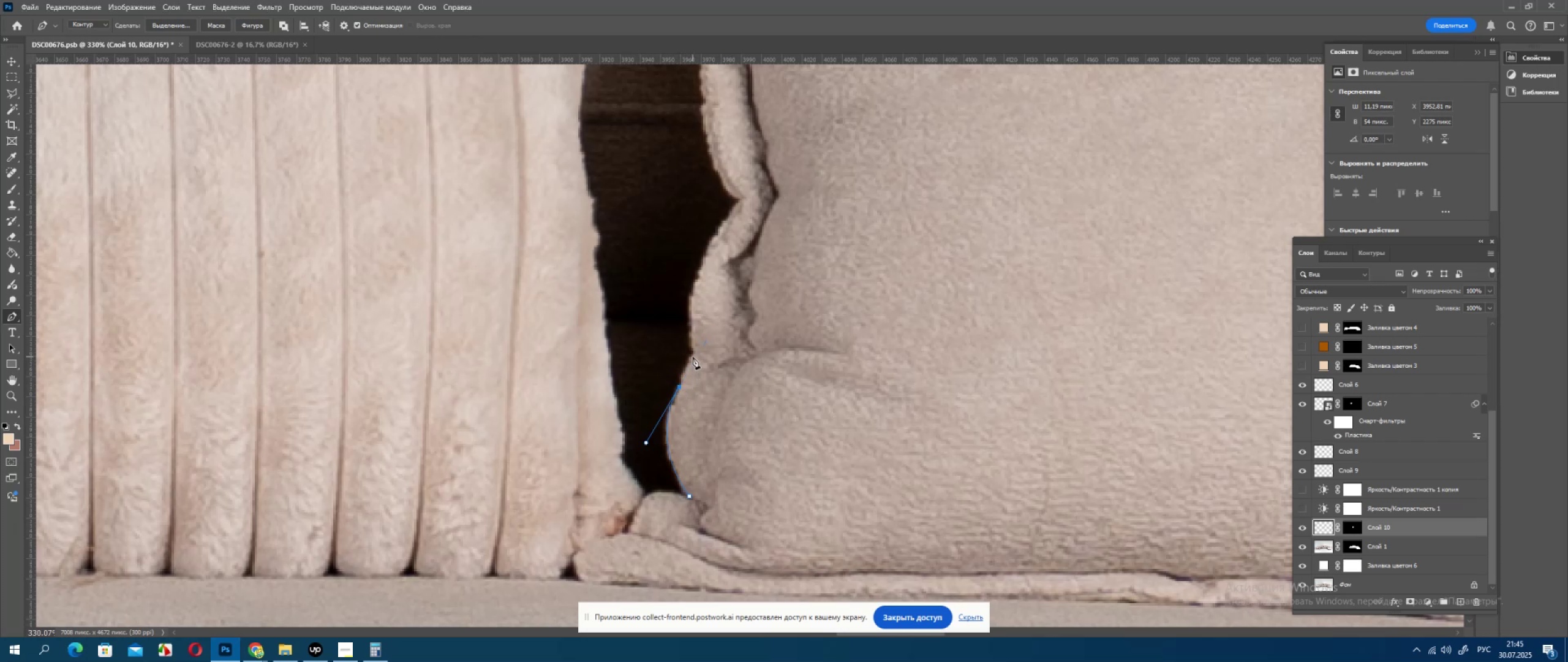 
left_click([693, 357])
 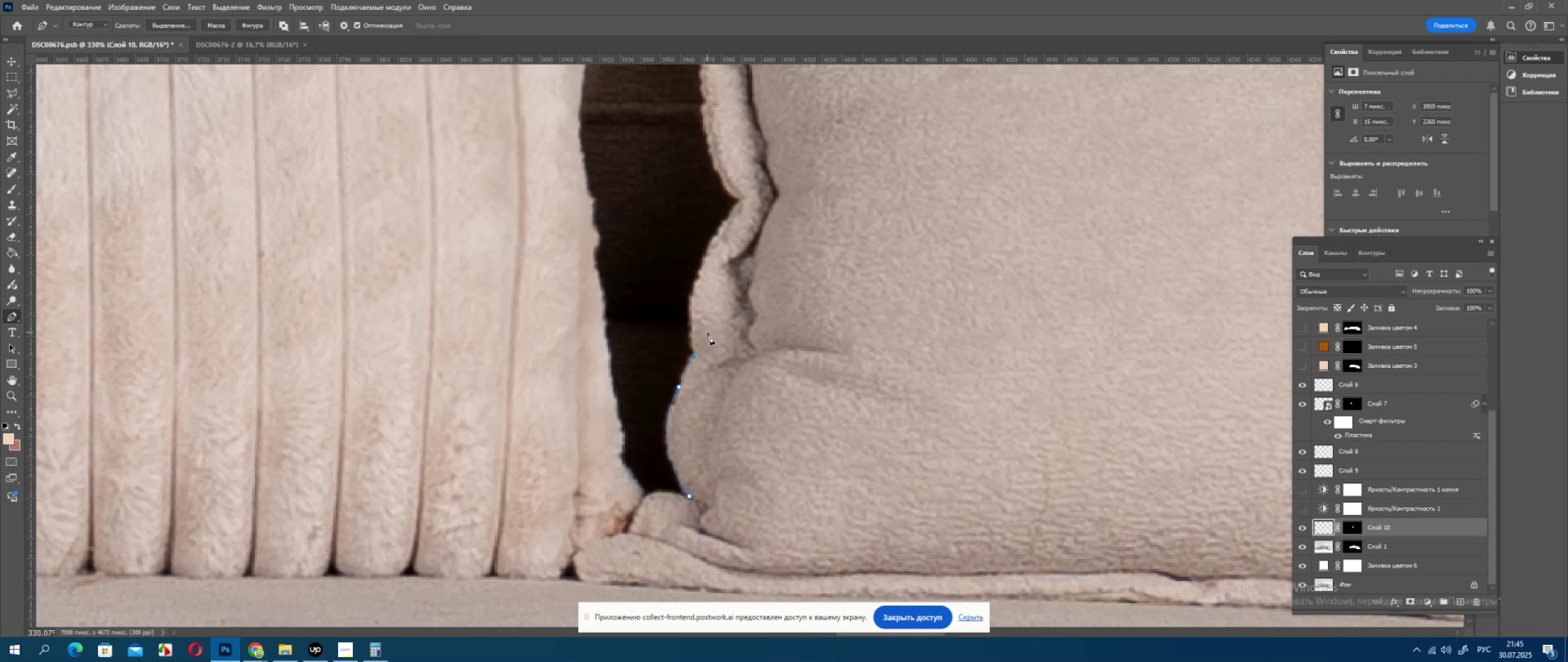 
hold_key(key=Space, duration=0.63)
 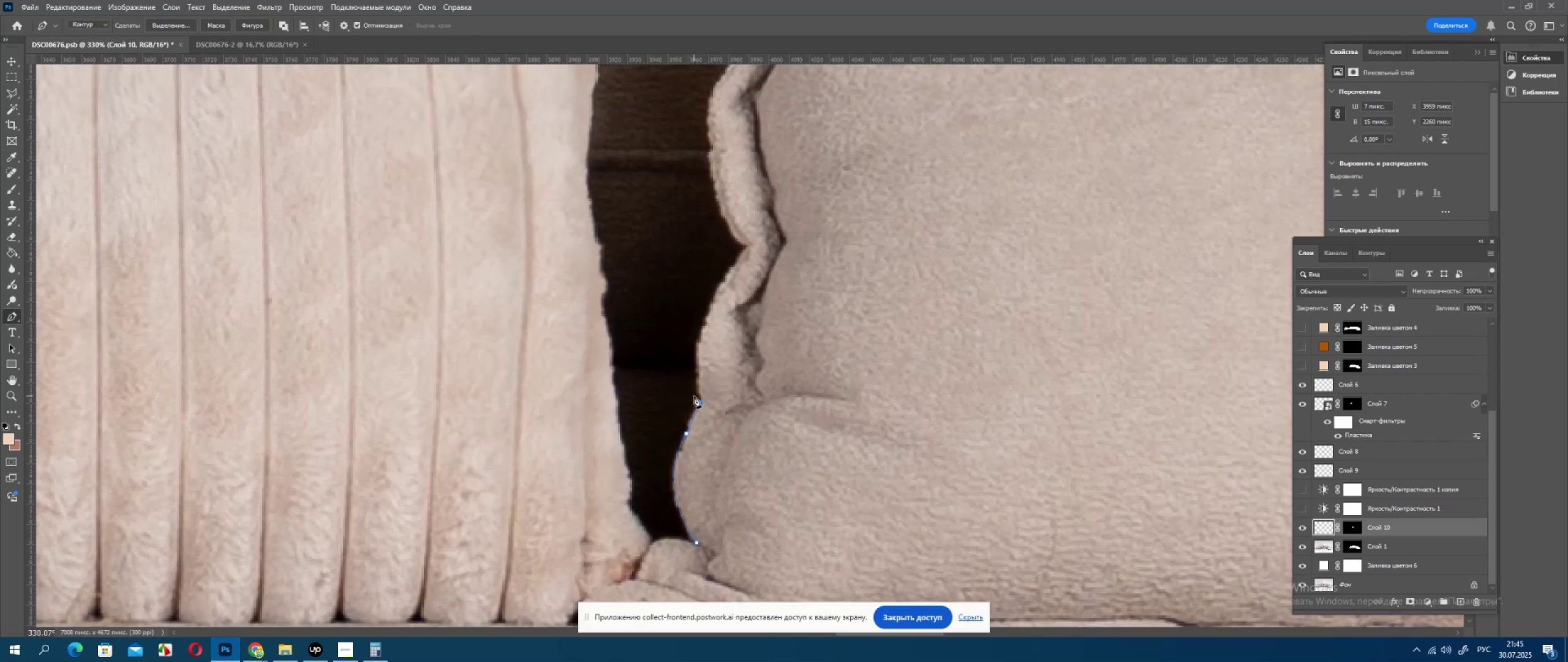 
left_click_drag(start_coordinate=[709, 329], to_coordinate=[717, 376])
 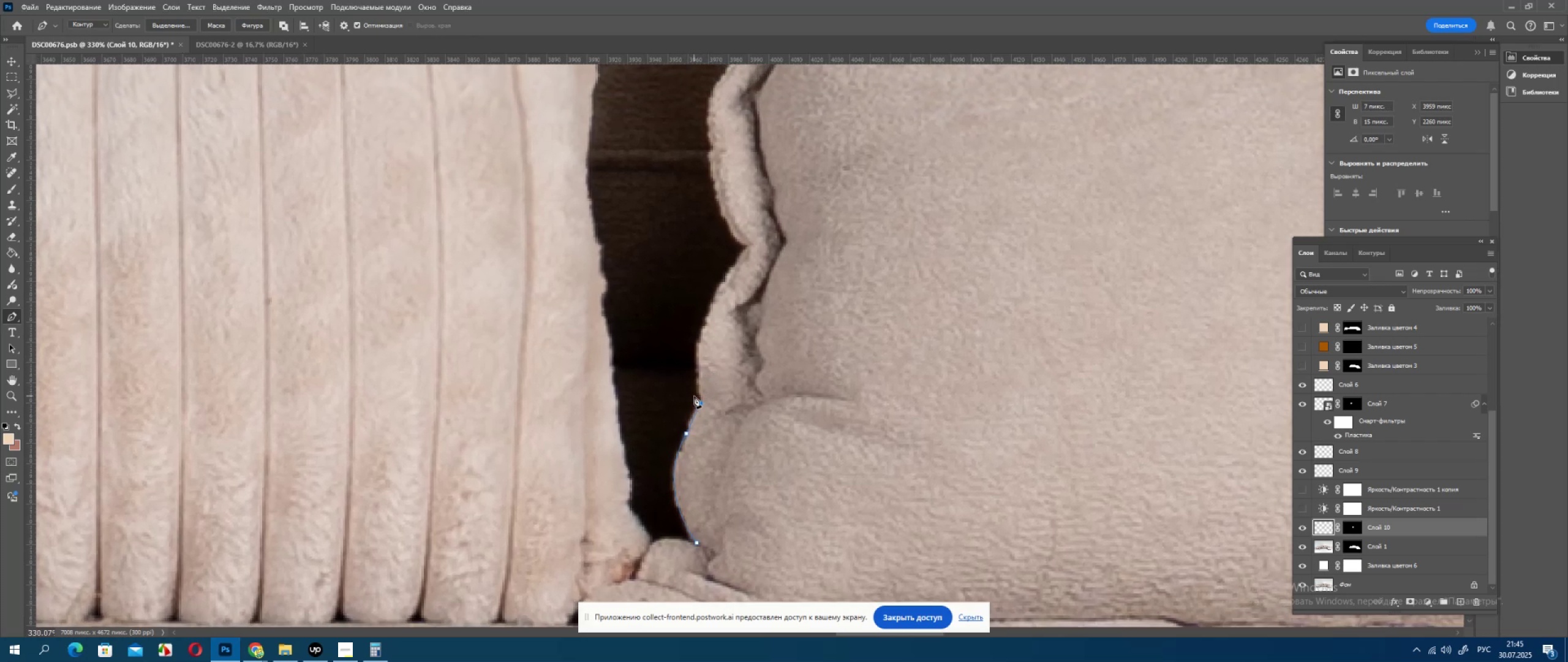 
key(Control+ControlLeft)
 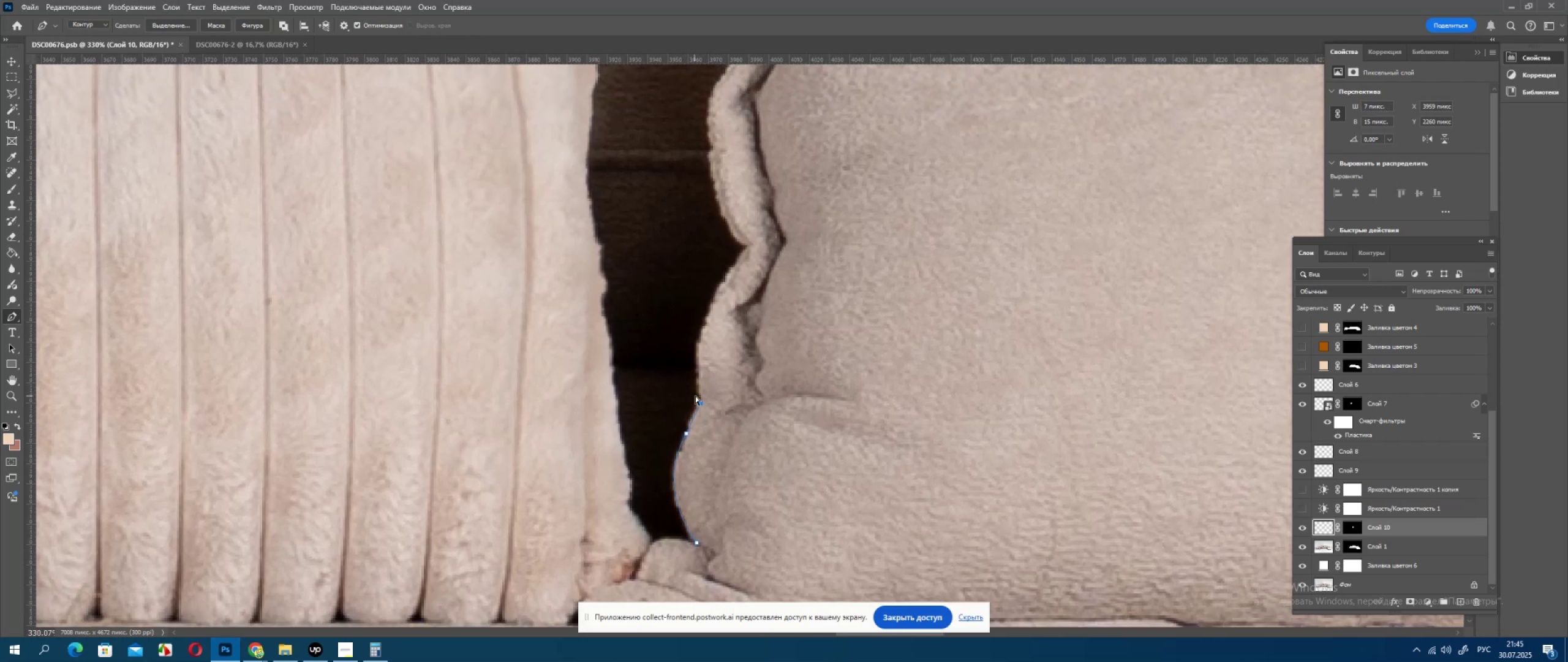 
key(Control+Z)
 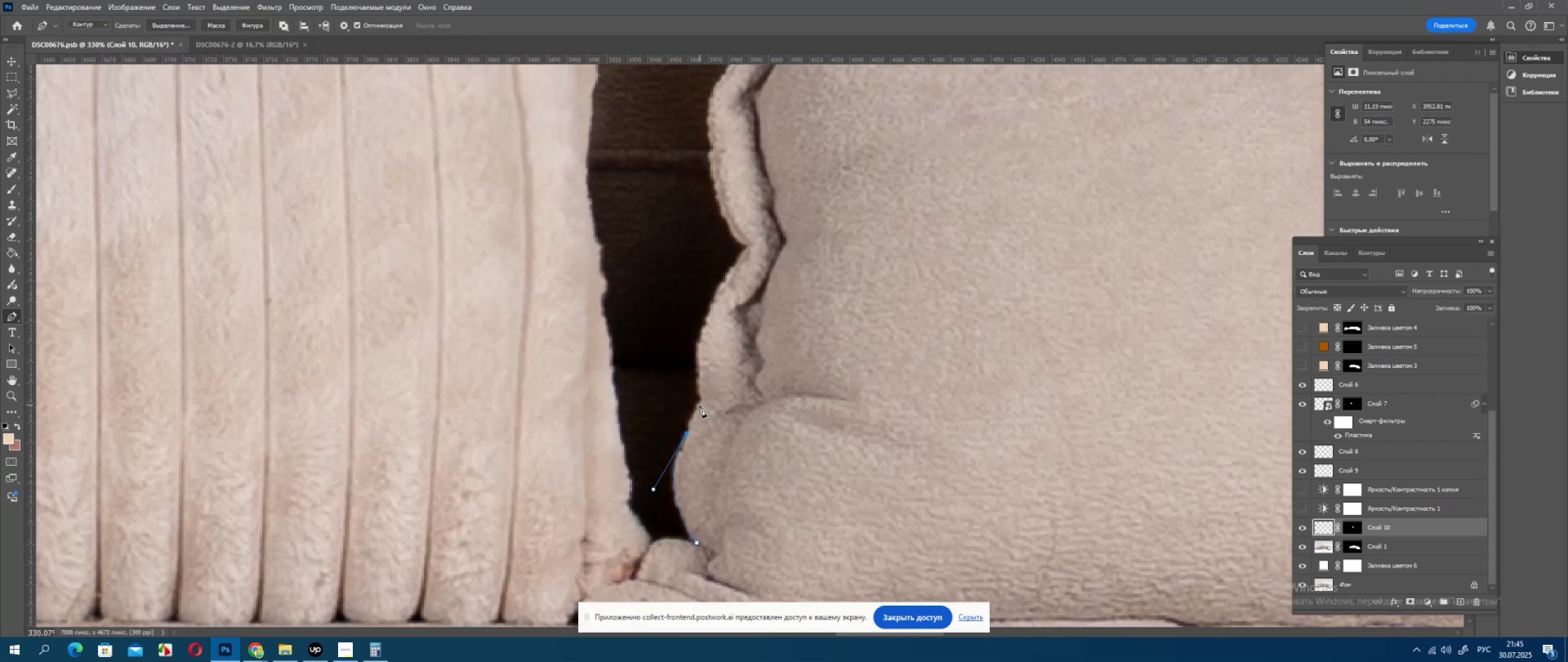 
left_click([699, 402])
 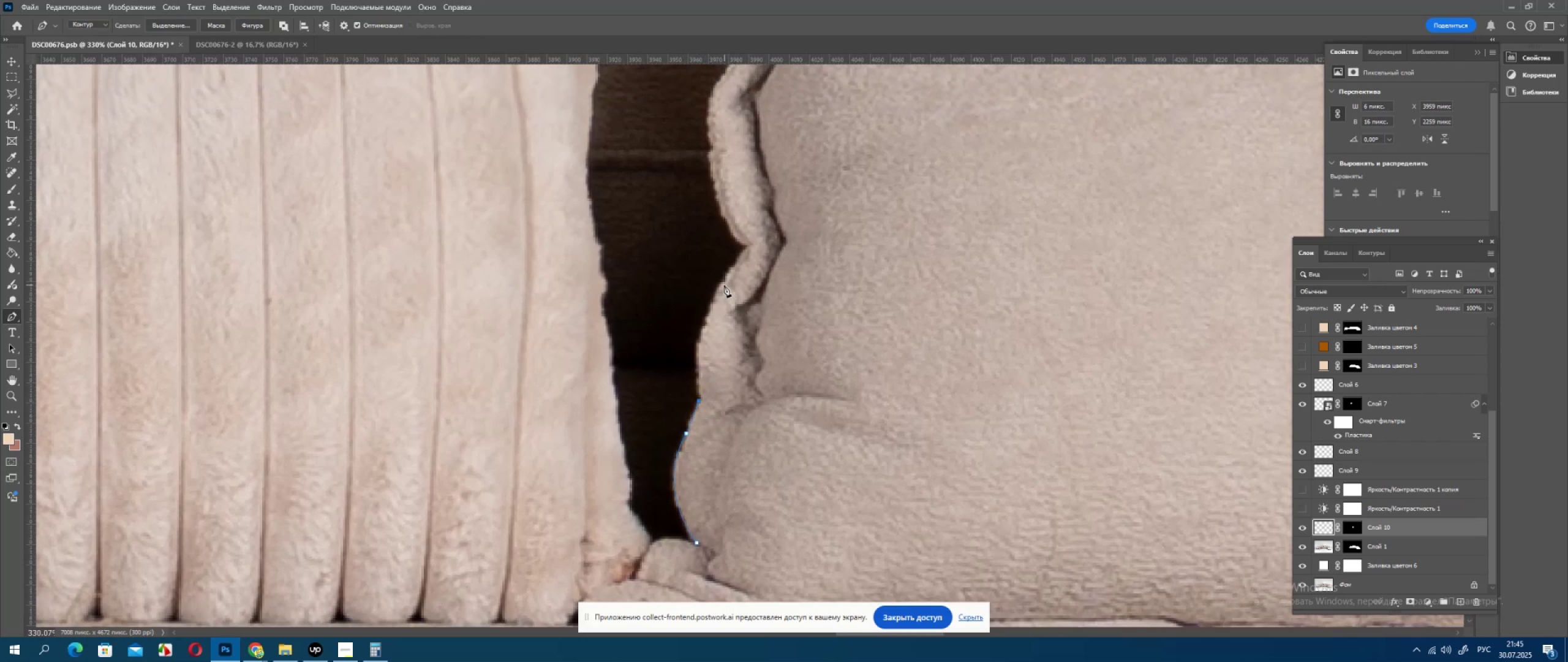 
left_click_drag(start_coordinate=[722, 282], to_coordinate=[758, 237])
 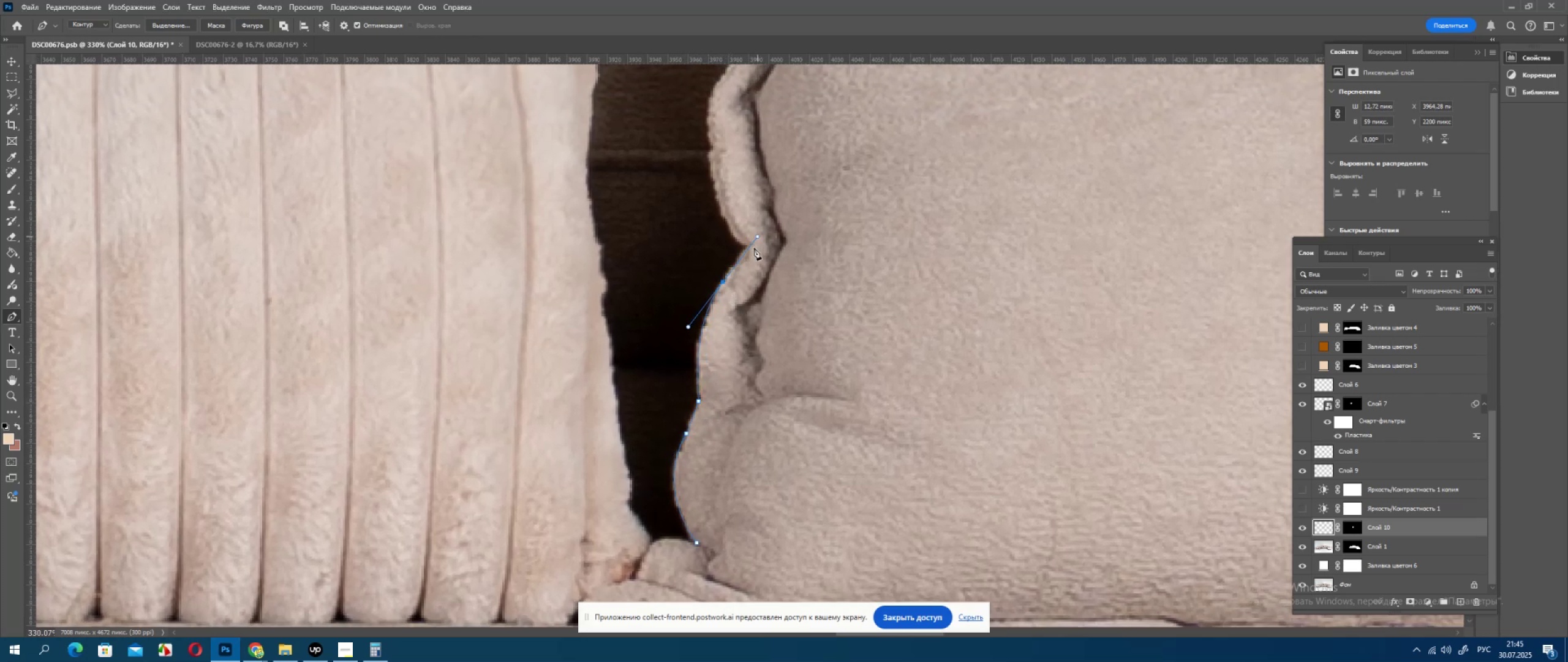 
hold_key(key=AltLeft, duration=0.85)
left_click([724, 281])
 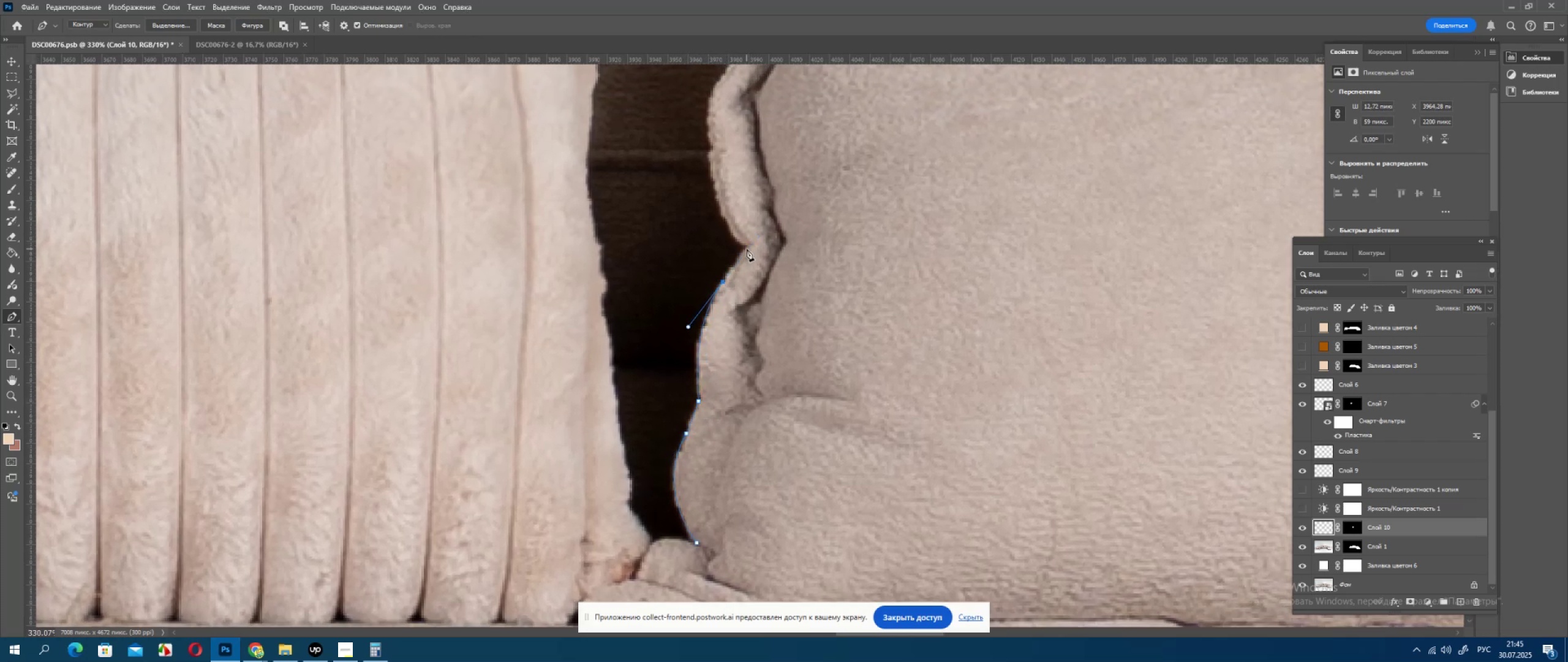 
left_click([747, 249])
 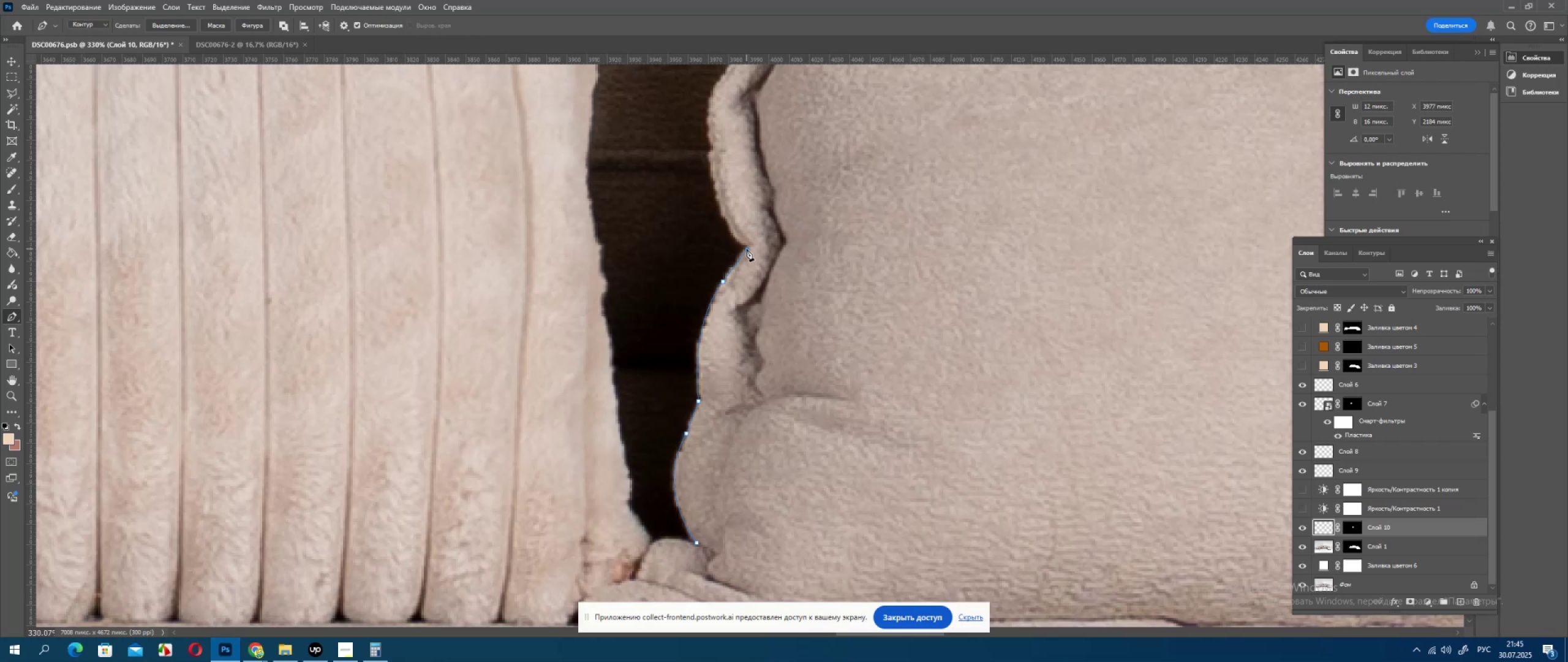 
hold_key(key=Space, duration=0.69)
 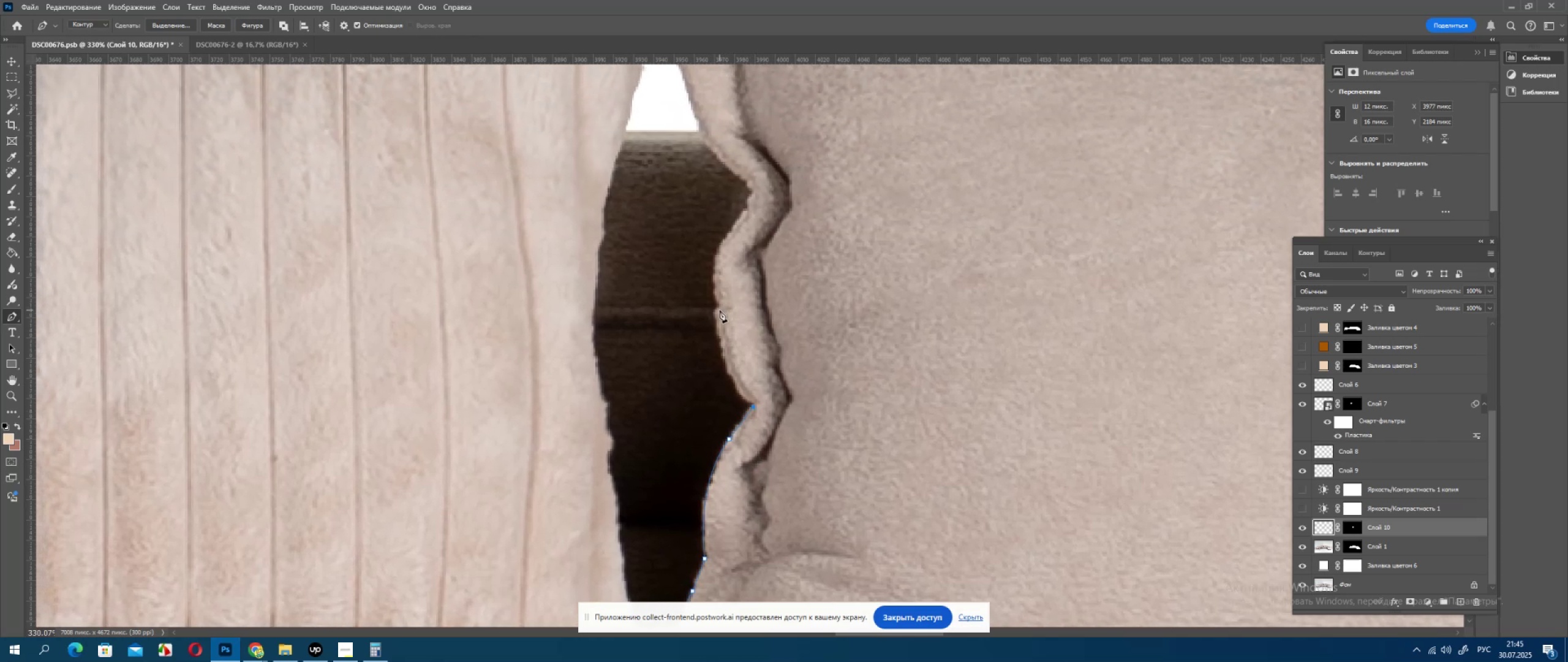 
left_click_drag(start_coordinate=[741, 253], to_coordinate=[747, 411])
 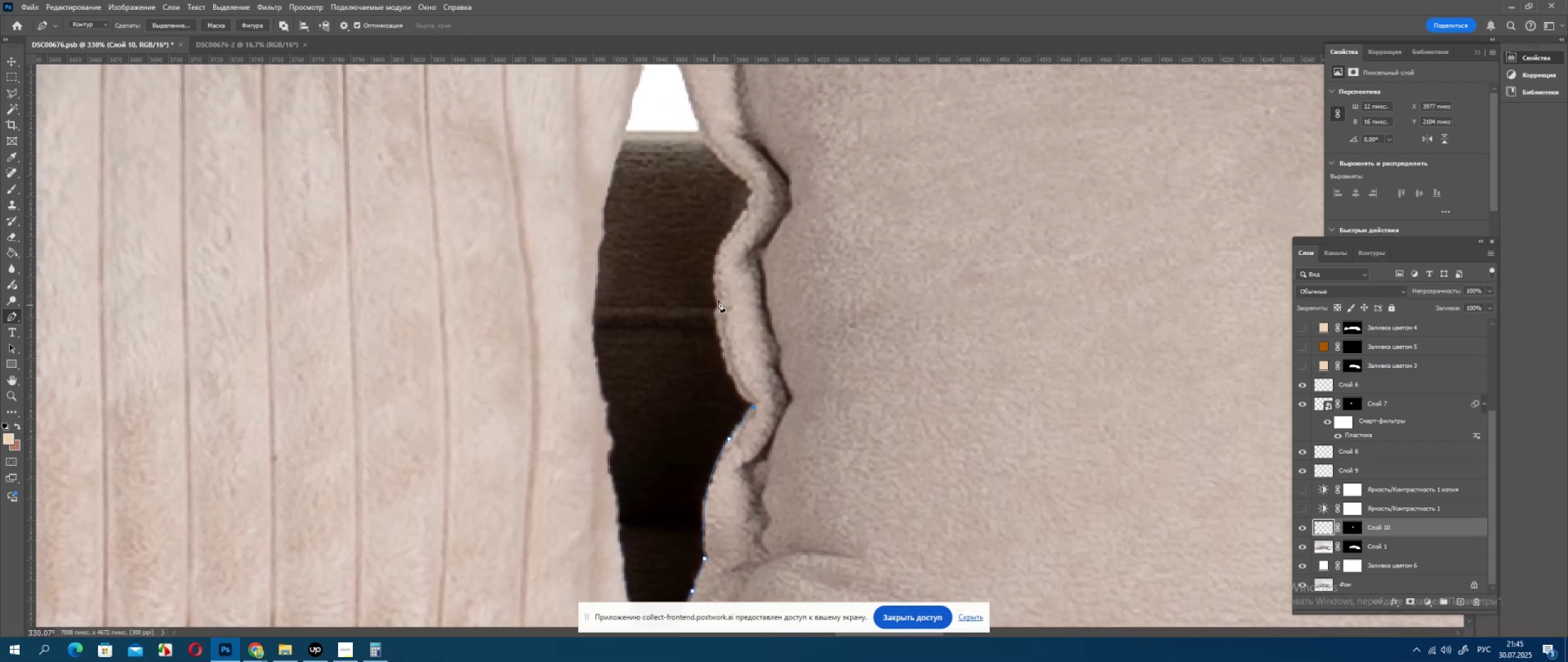 
left_click_drag(start_coordinate=[718, 307], to_coordinate=[720, 248])
 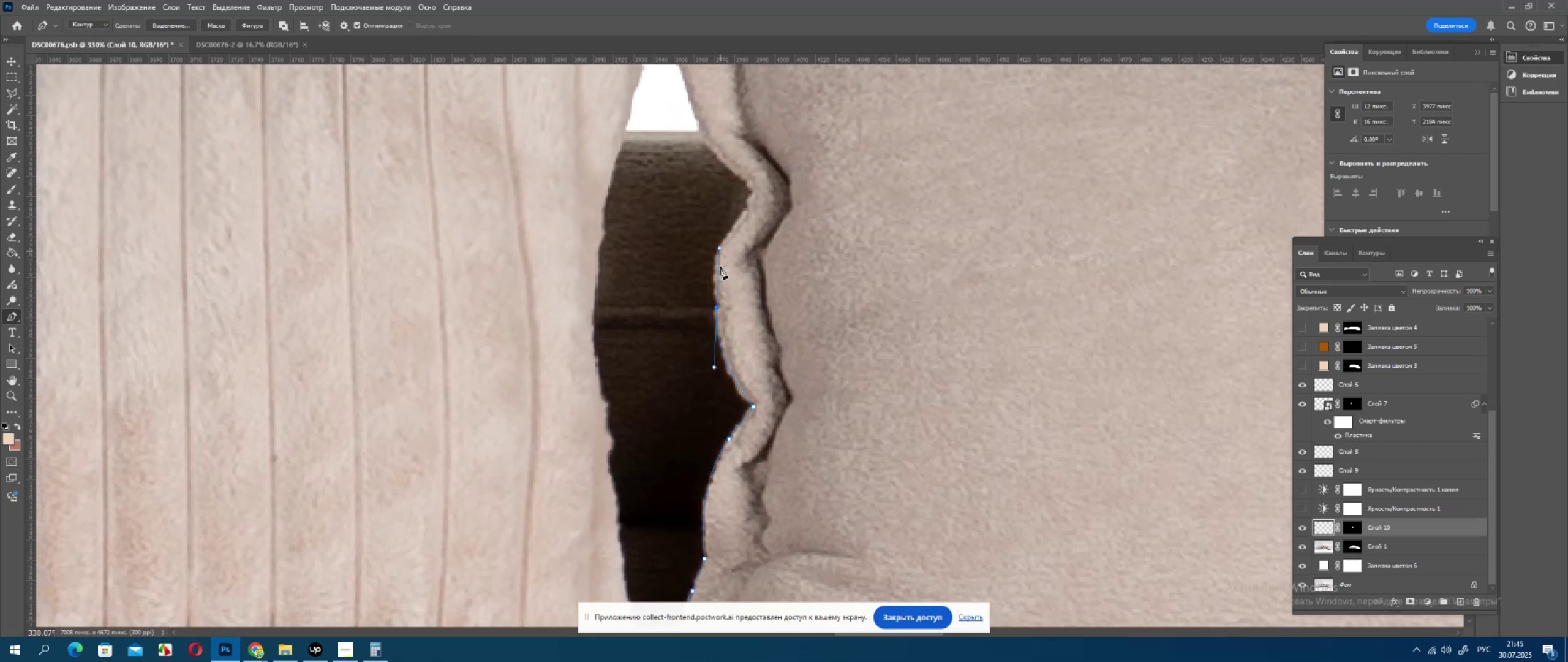 
hold_key(key=AltLeft, duration=0.94)
left_click([717, 308])
 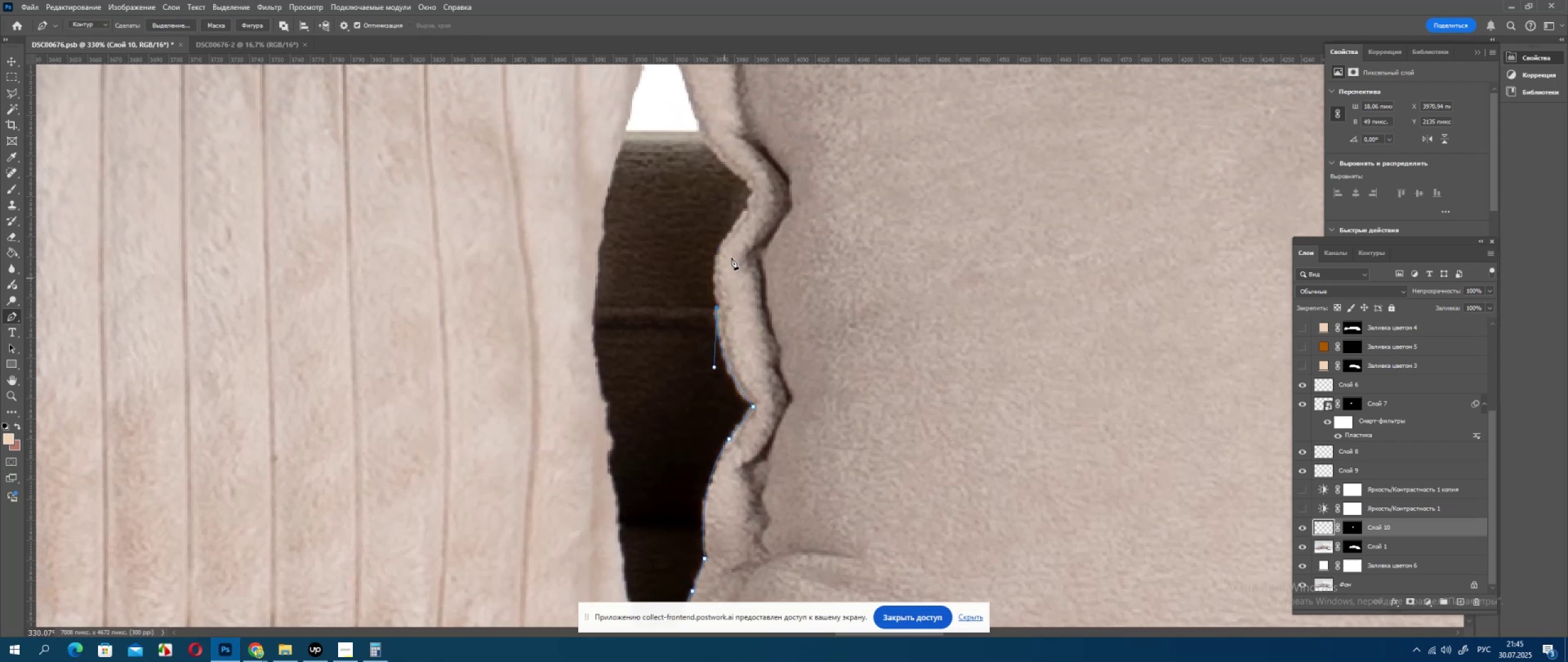 
hold_key(key=Space, duration=0.58)
 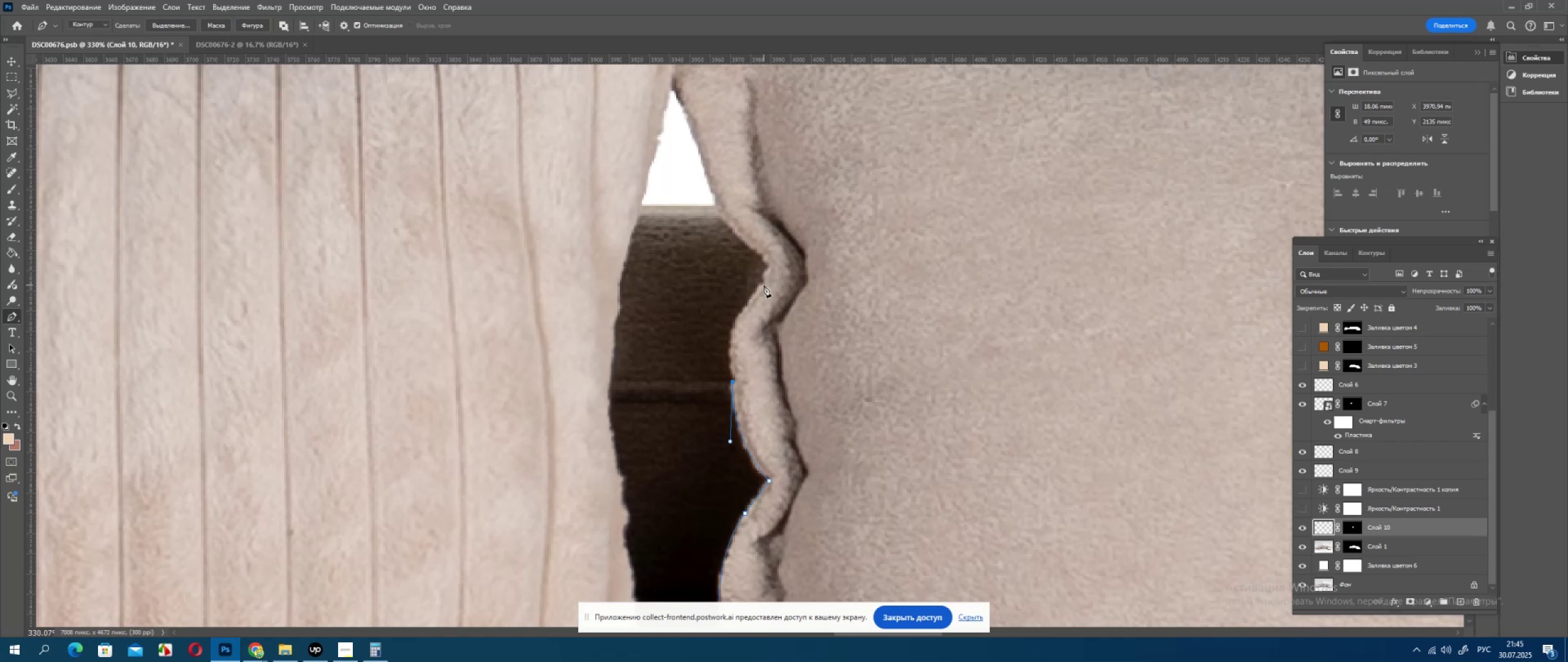 
left_click_drag(start_coordinate=[739, 234], to_coordinate=[755, 308])
 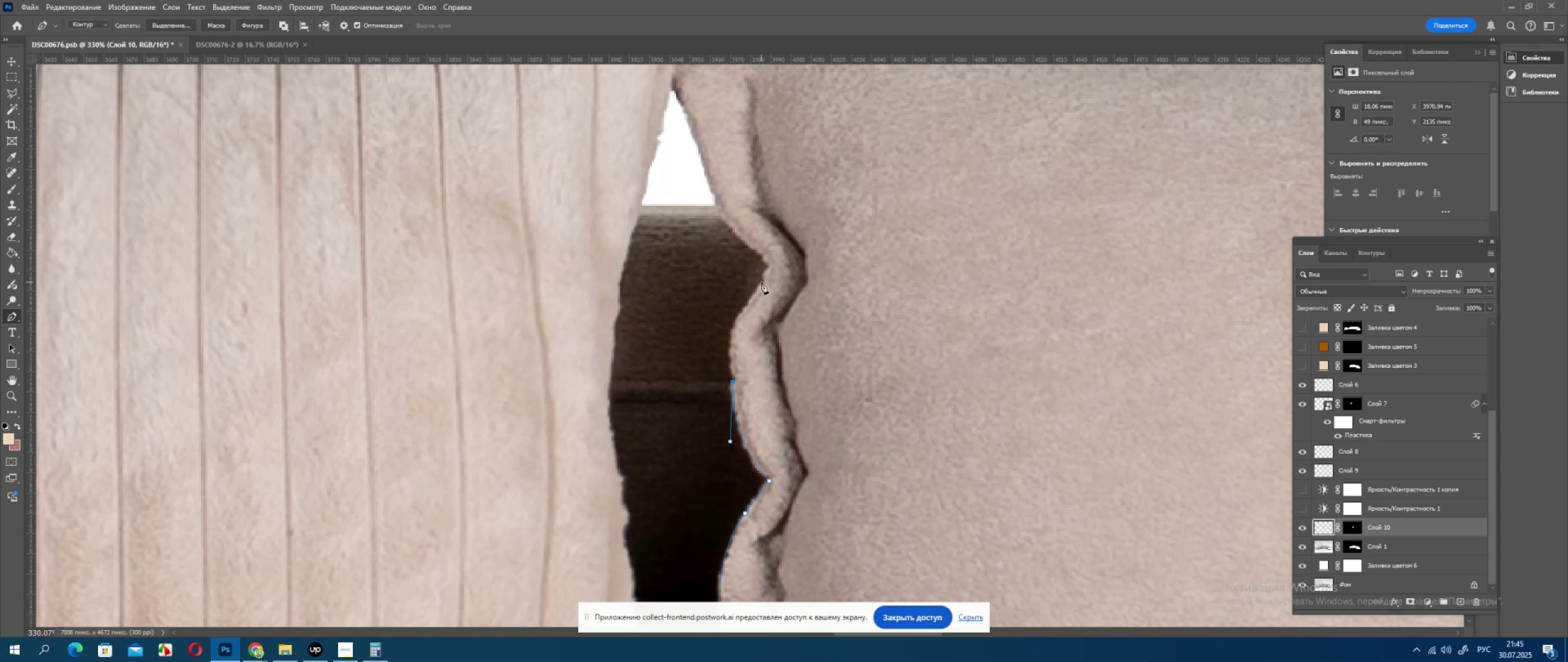 
left_click_drag(start_coordinate=[762, 283], to_coordinate=[809, 232])
 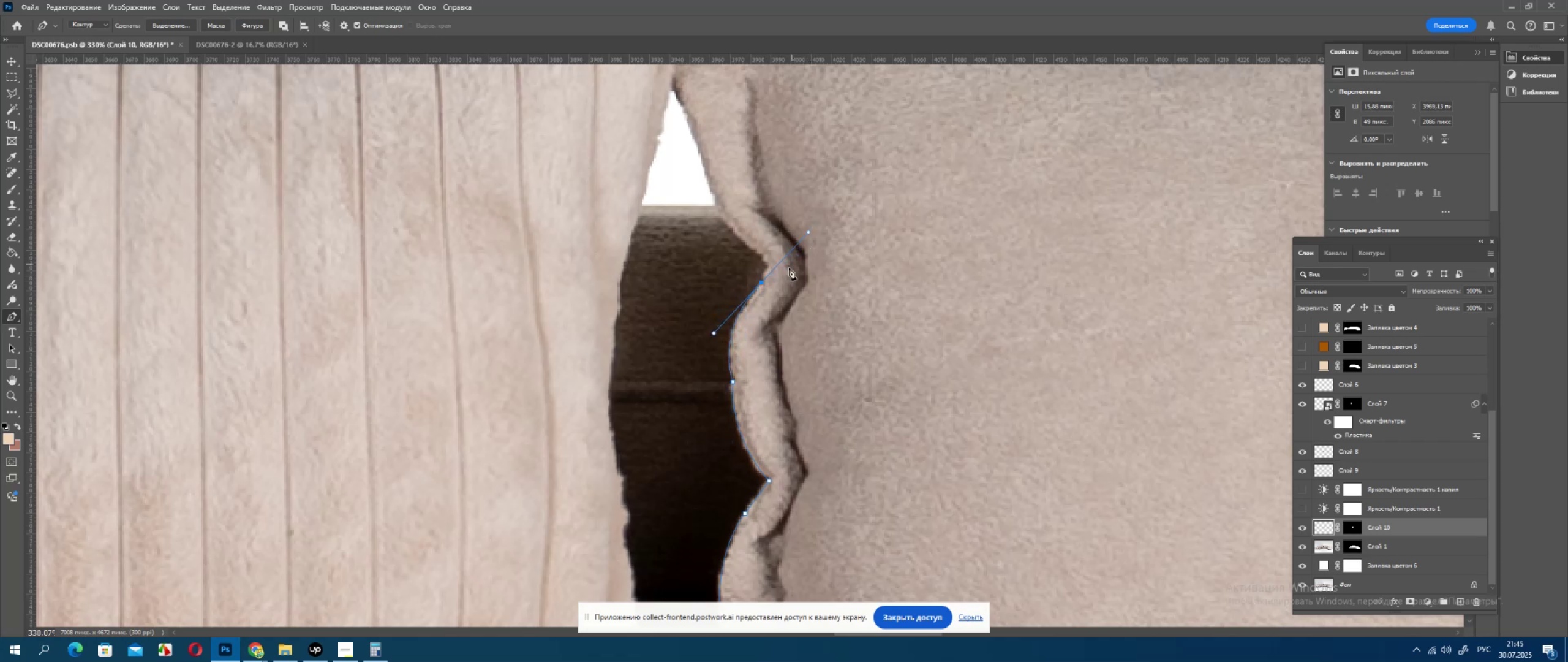 
hold_key(key=AltLeft, duration=0.83)
left_click([764, 281])
 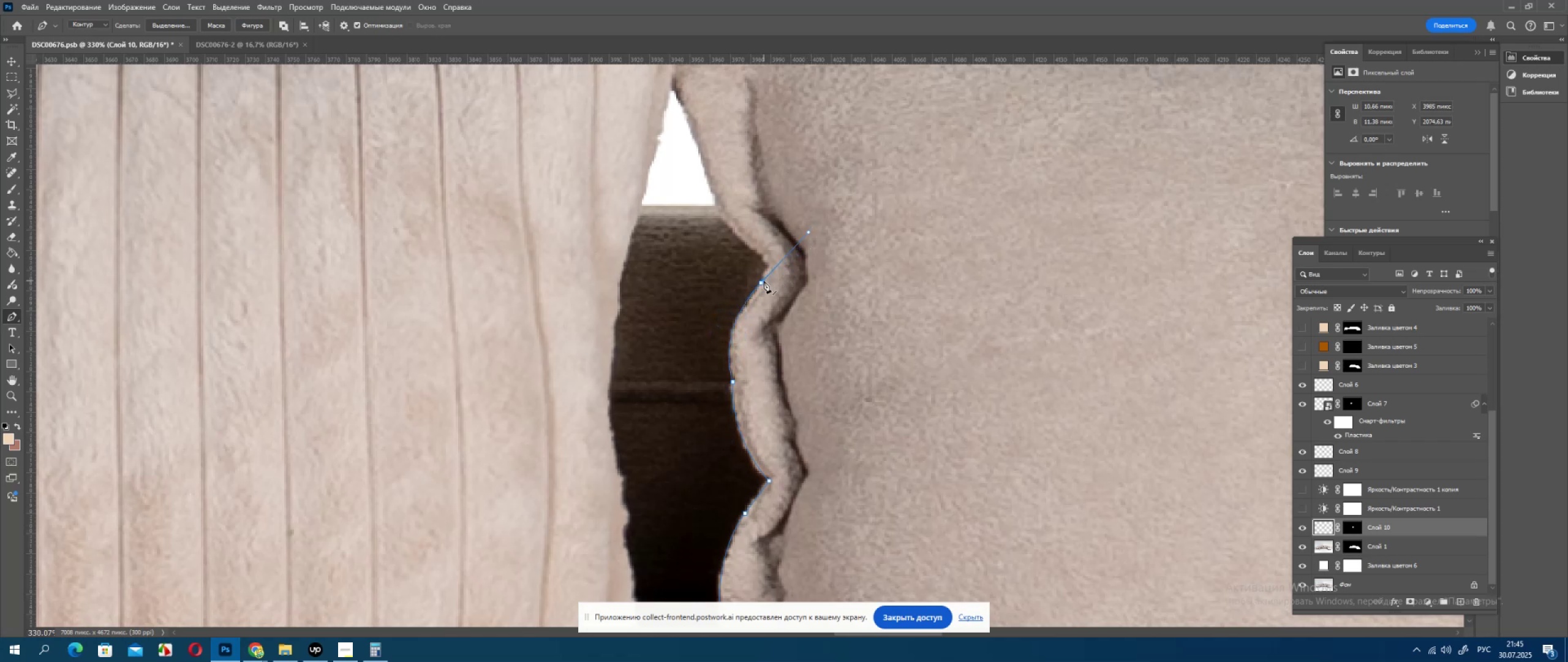 
key(Control+ControlLeft)
 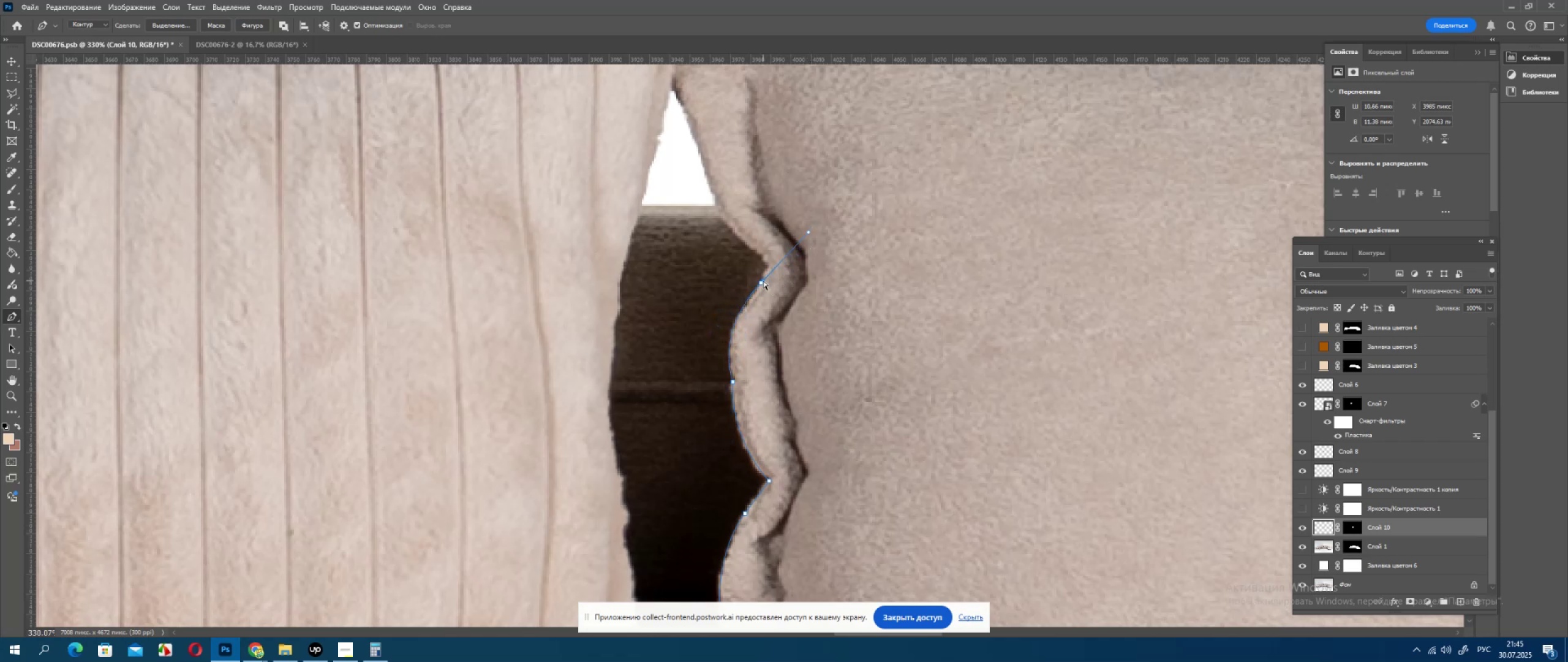 
key(Control+Z)
 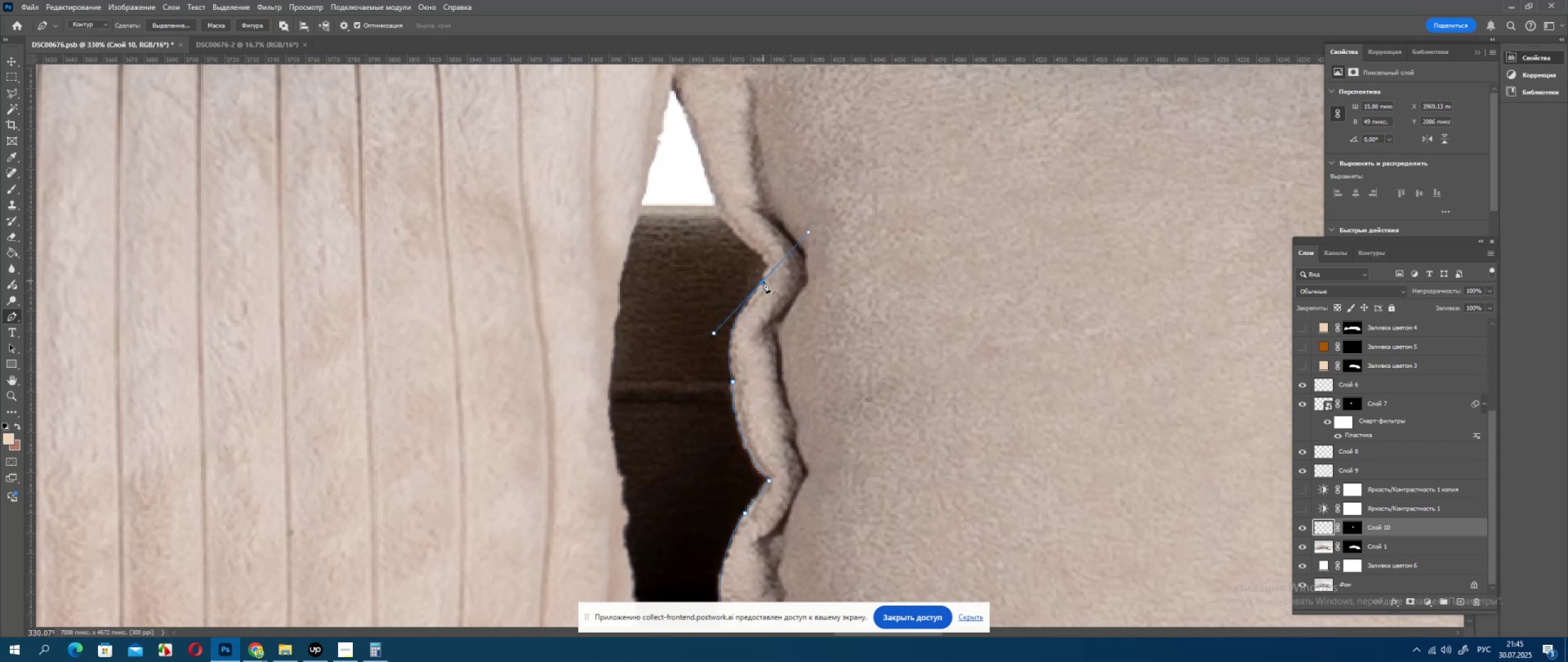 
key(Alt+AltLeft)
 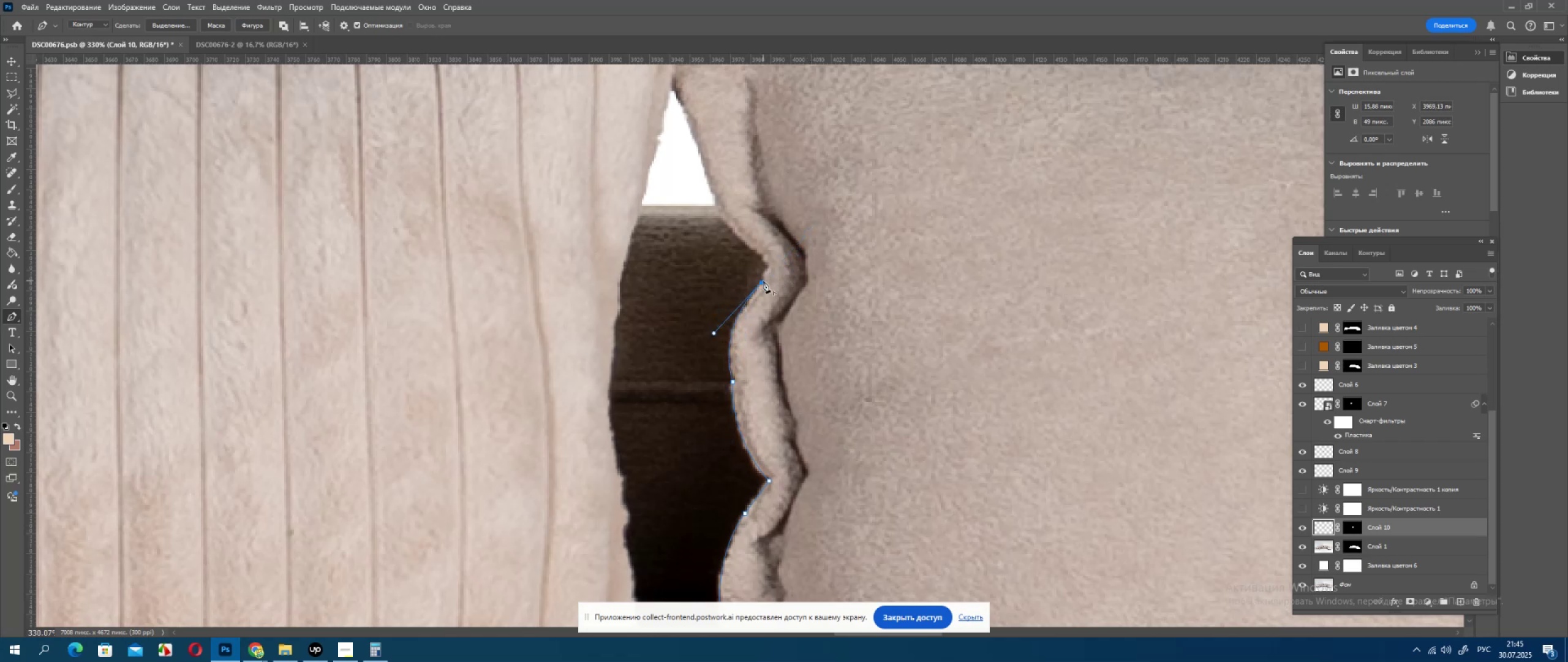 
left_click([763, 281])
 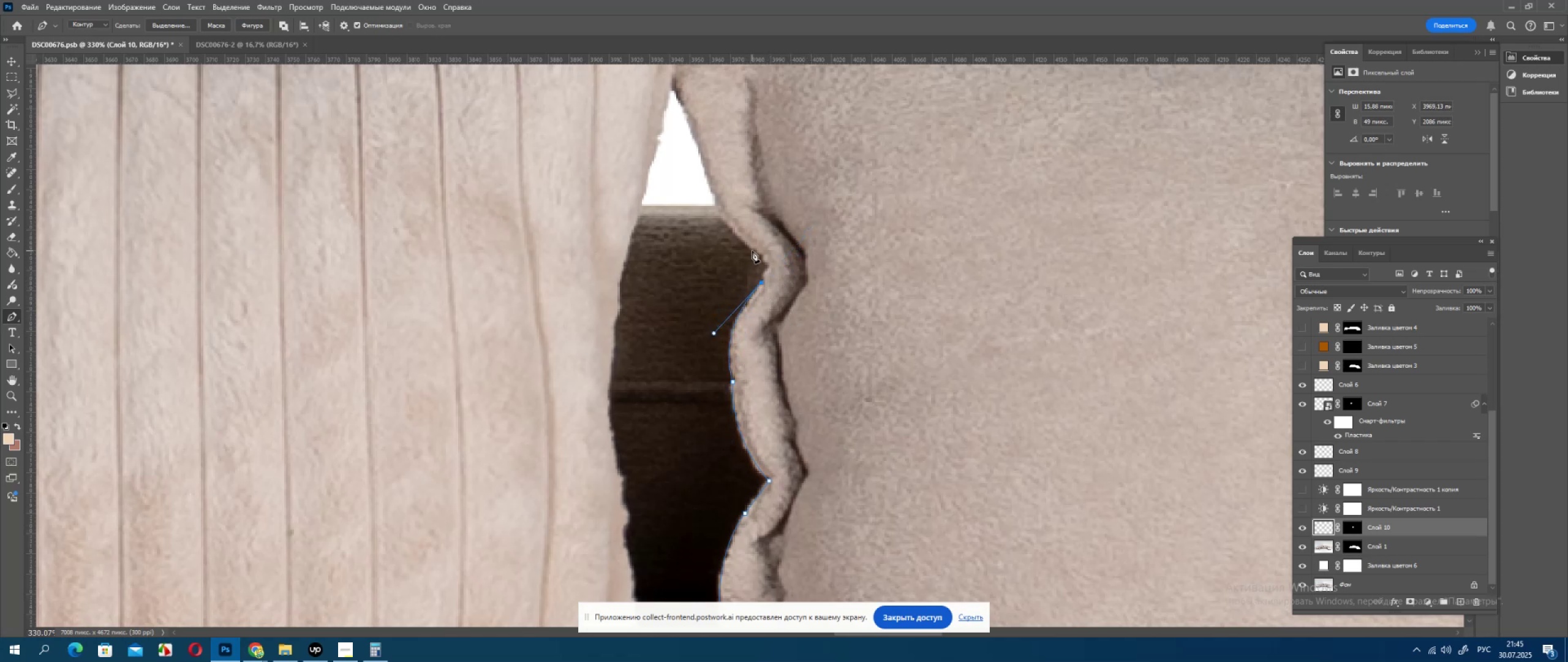 
left_click_drag(start_coordinate=[752, 249], to_coordinate=[720, 237])
 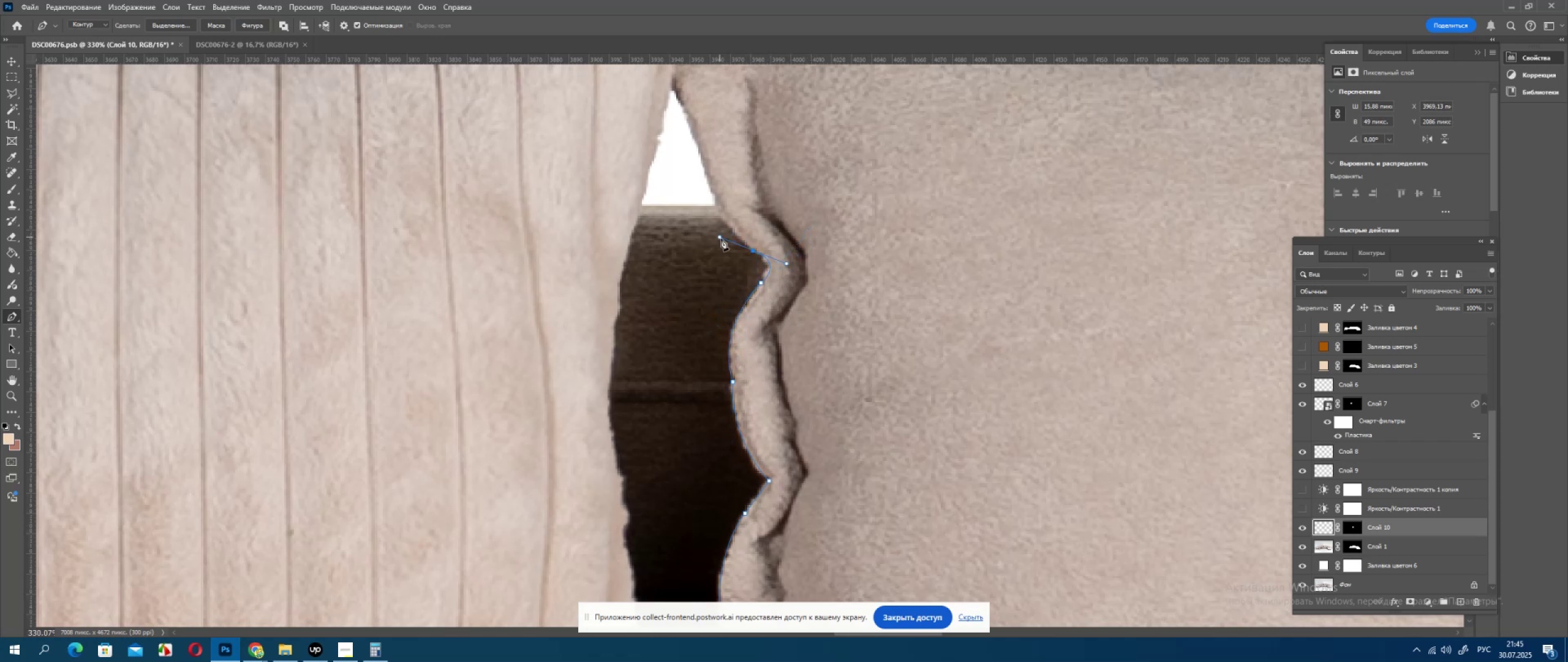 
hold_key(key=AltLeft, duration=0.85)
left_click([752, 251])
 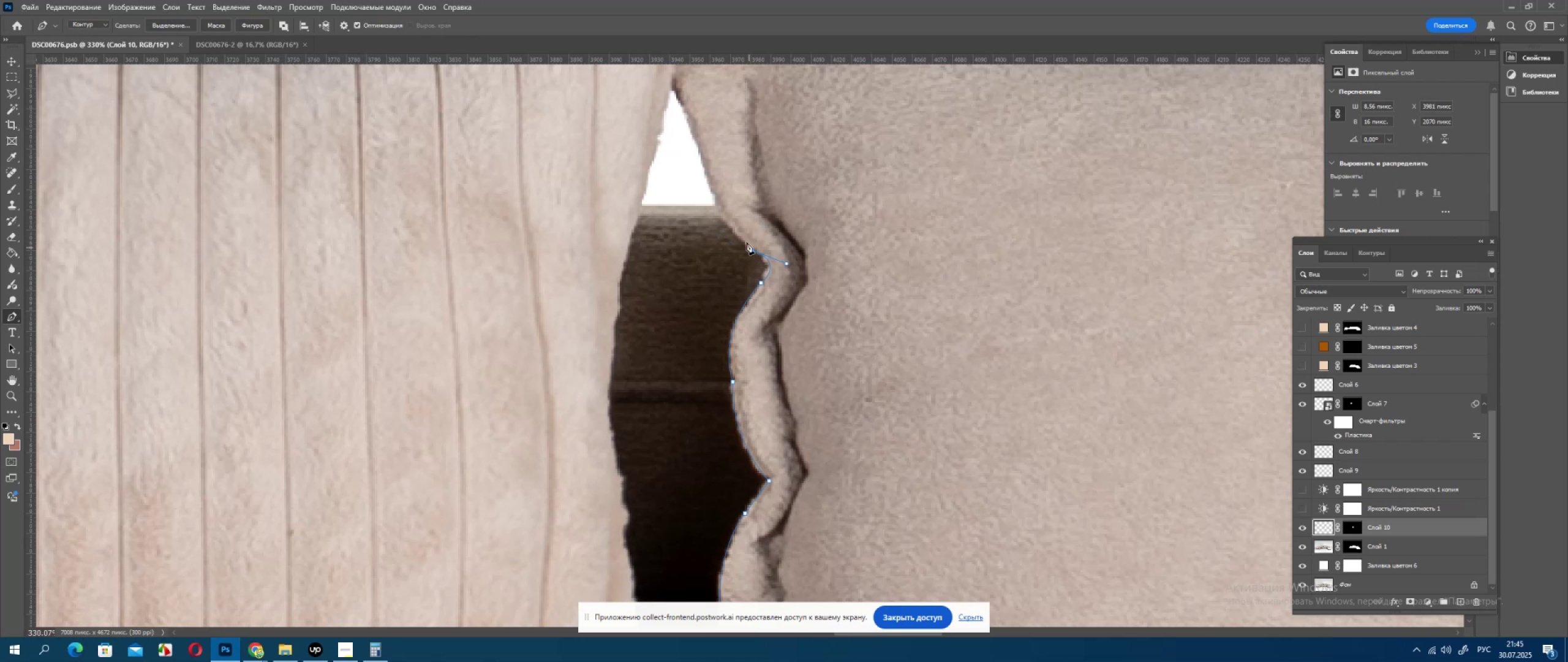 
hold_key(key=Space, duration=0.62)
 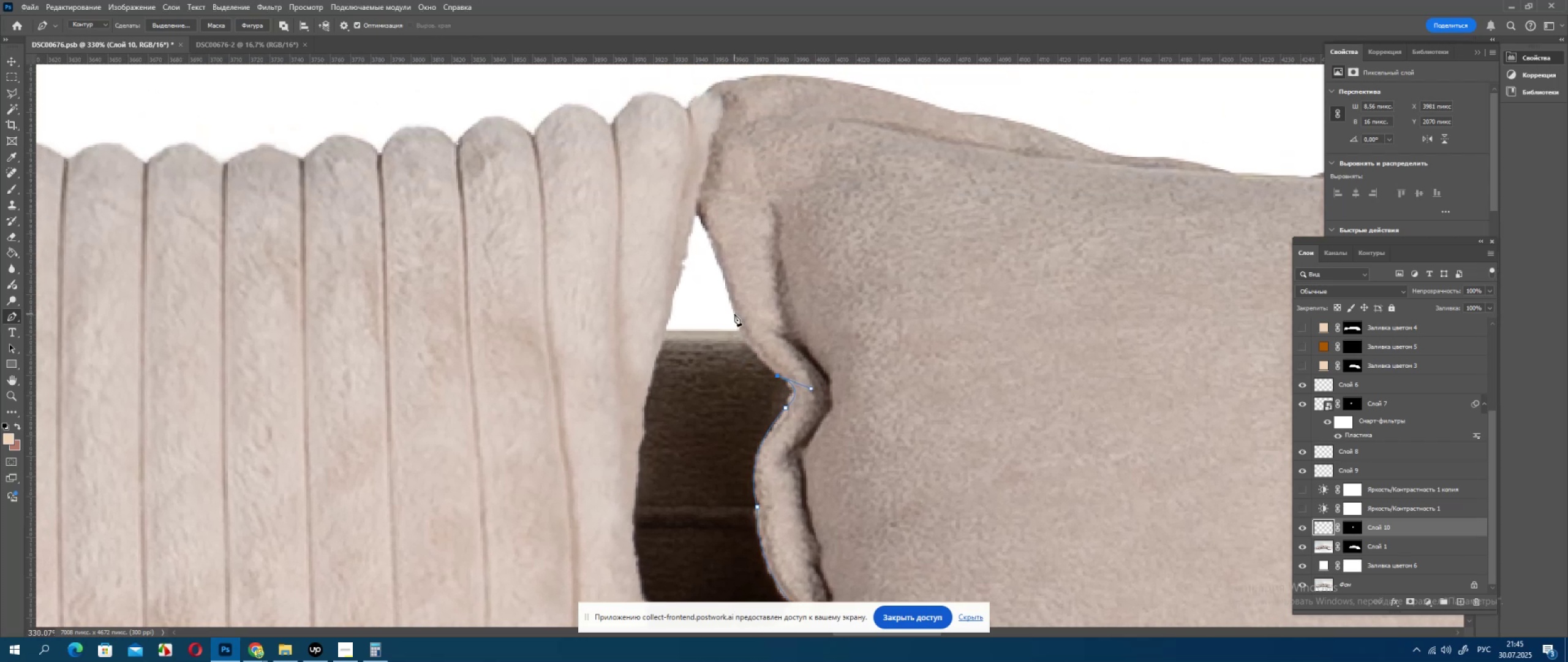 
left_click_drag(start_coordinate=[728, 224], to_coordinate=[751, 346])
 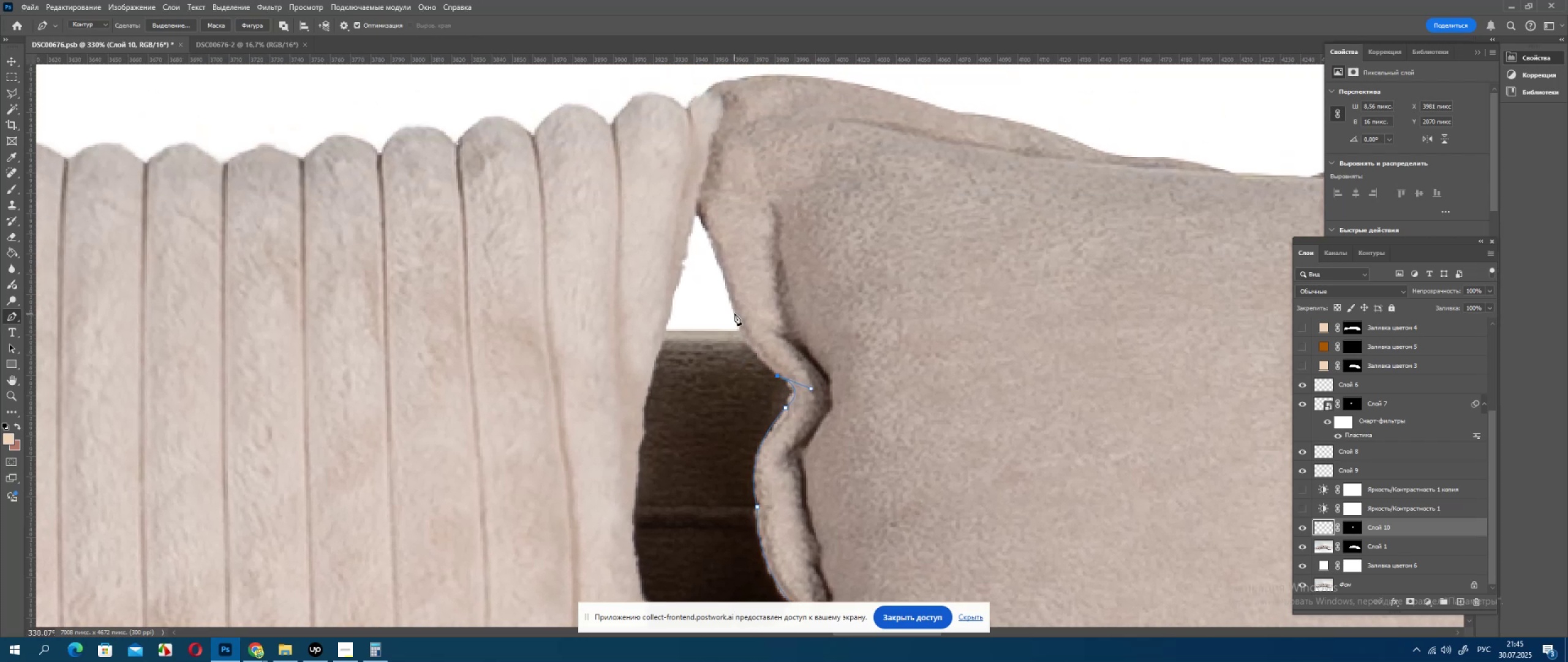 
left_click_drag(start_coordinate=[734, 313], to_coordinate=[733, 280])
 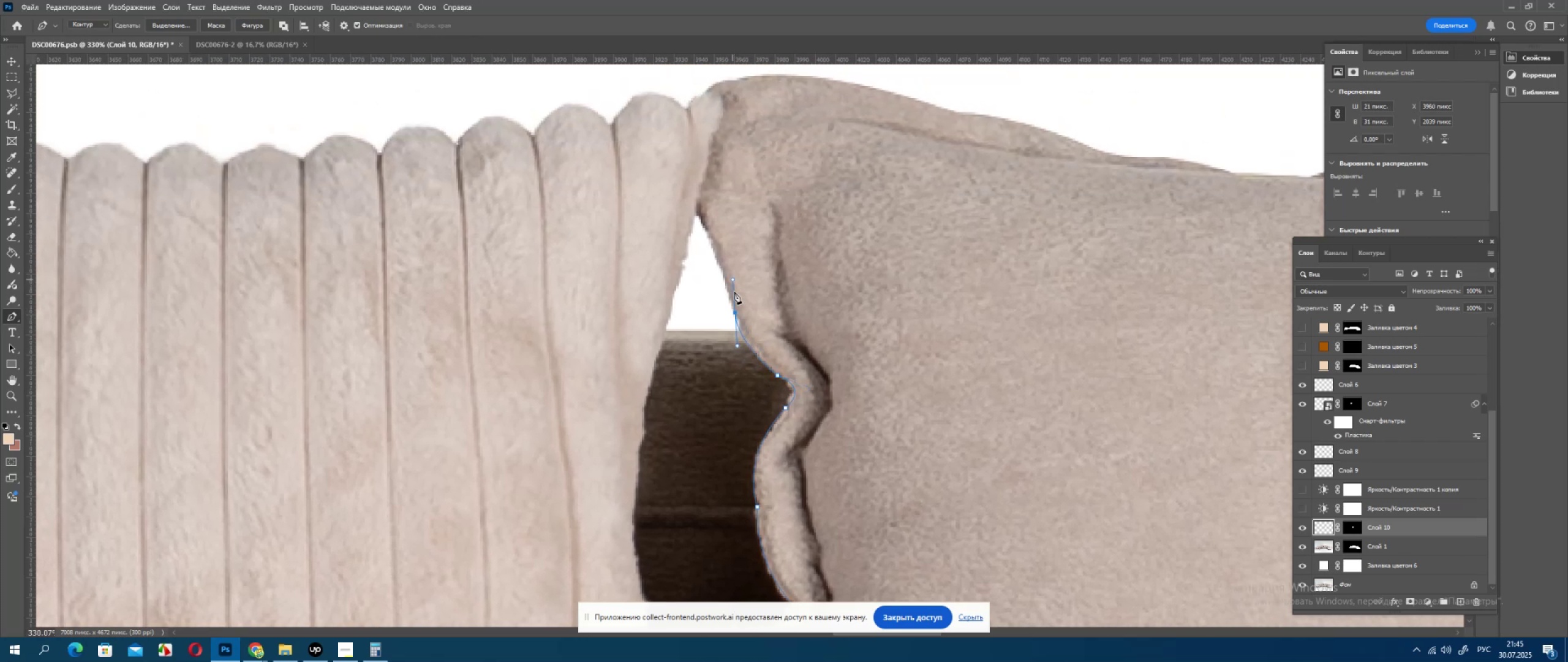 
hold_key(key=AltLeft, duration=1.03)
 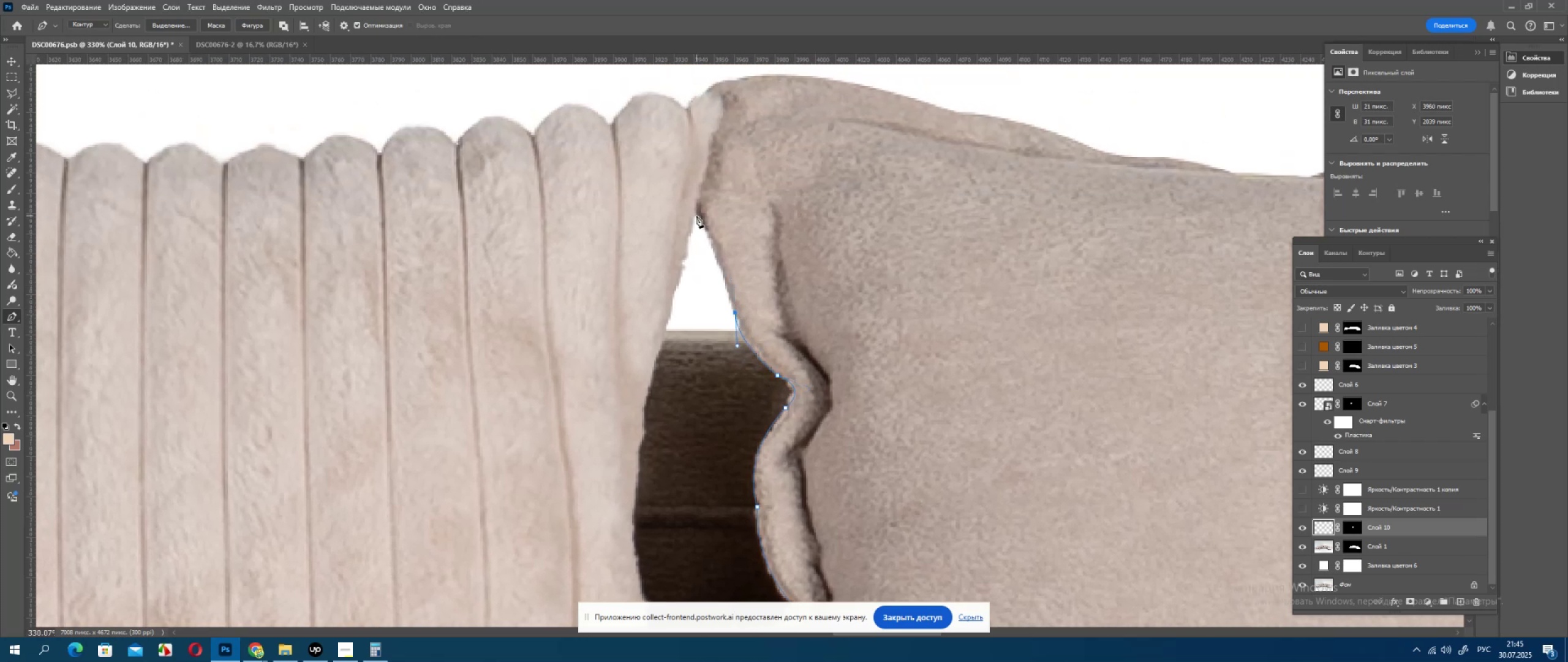 
left_click([696, 216])
 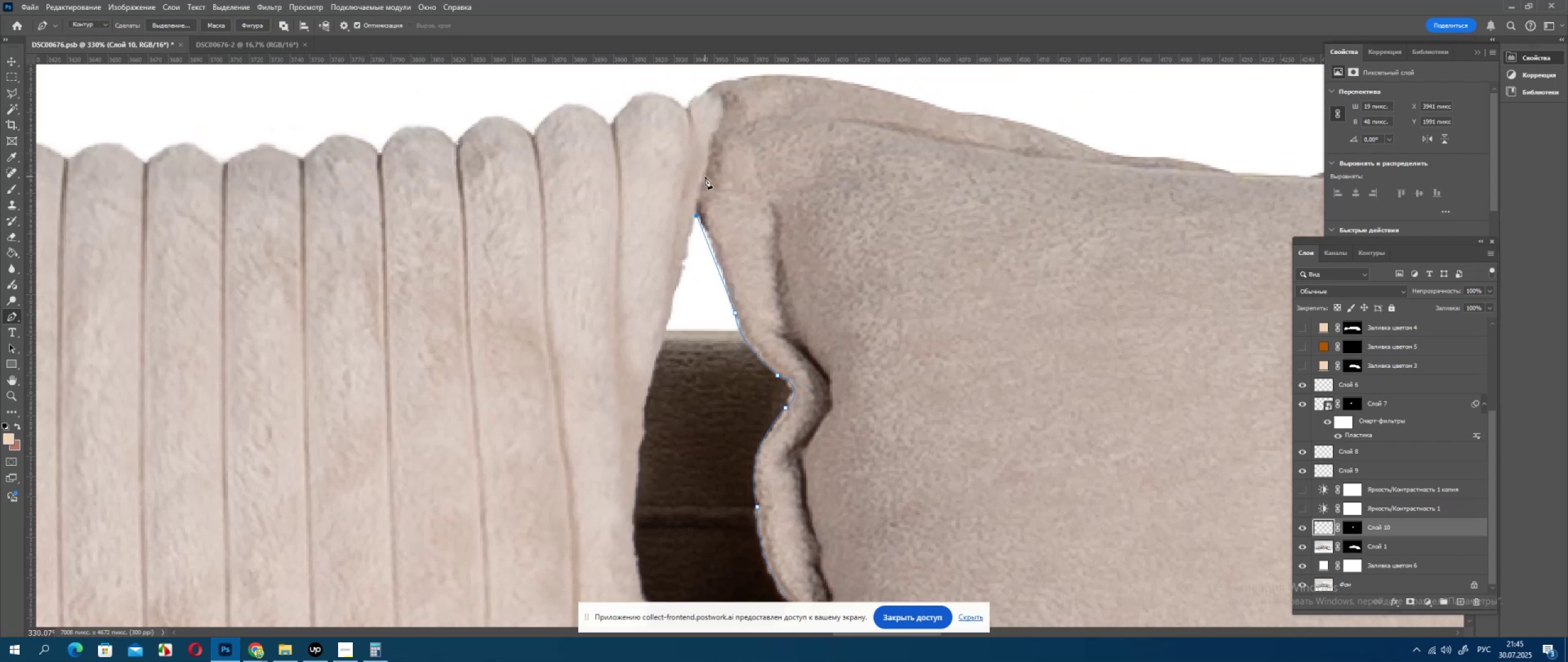 
left_click([705, 177])
 